 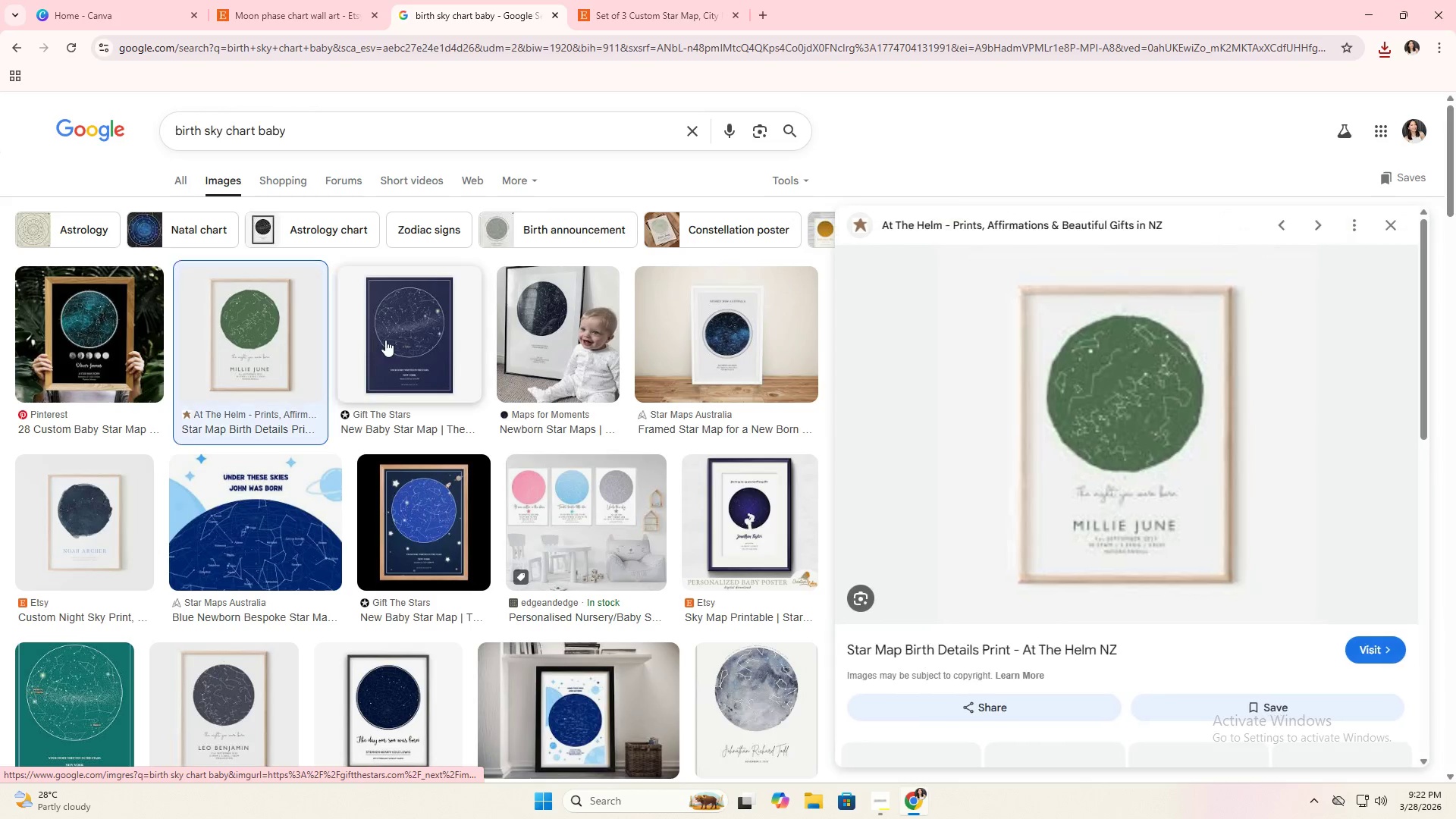 
left_click([378, 342])
 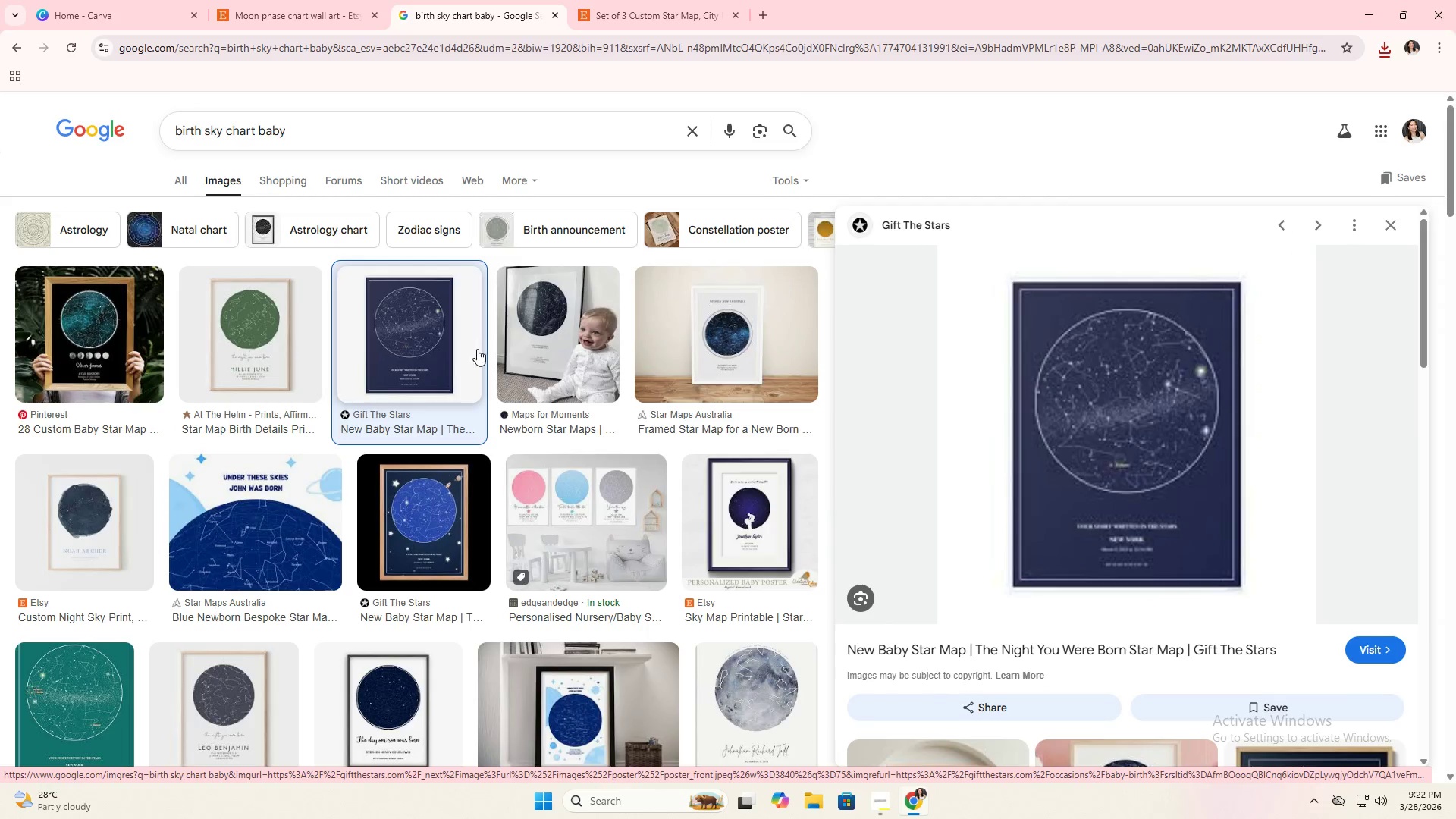 
left_click([714, 345])
 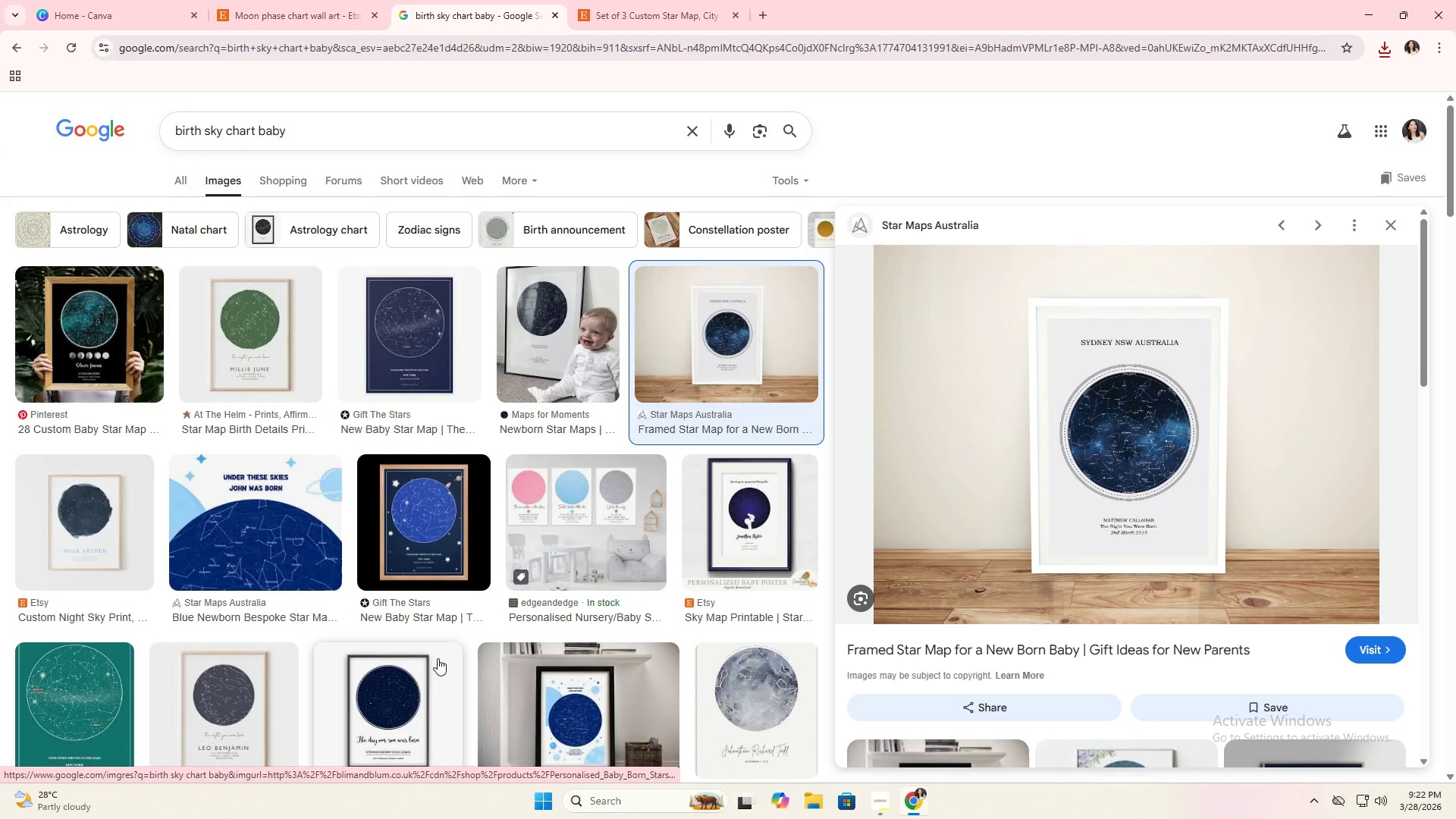 
left_click([278, 354])
 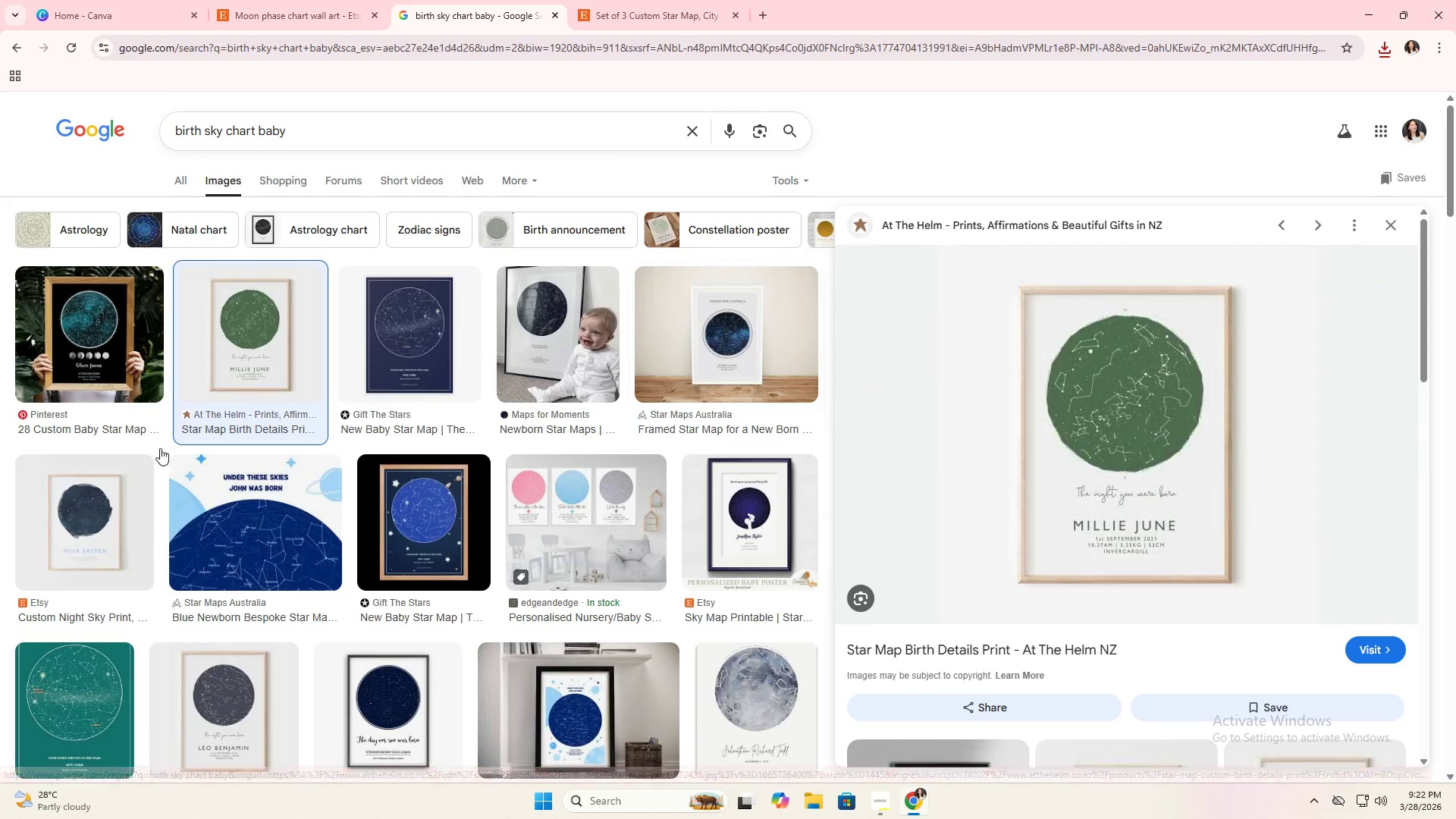 
left_click([97, 527])
 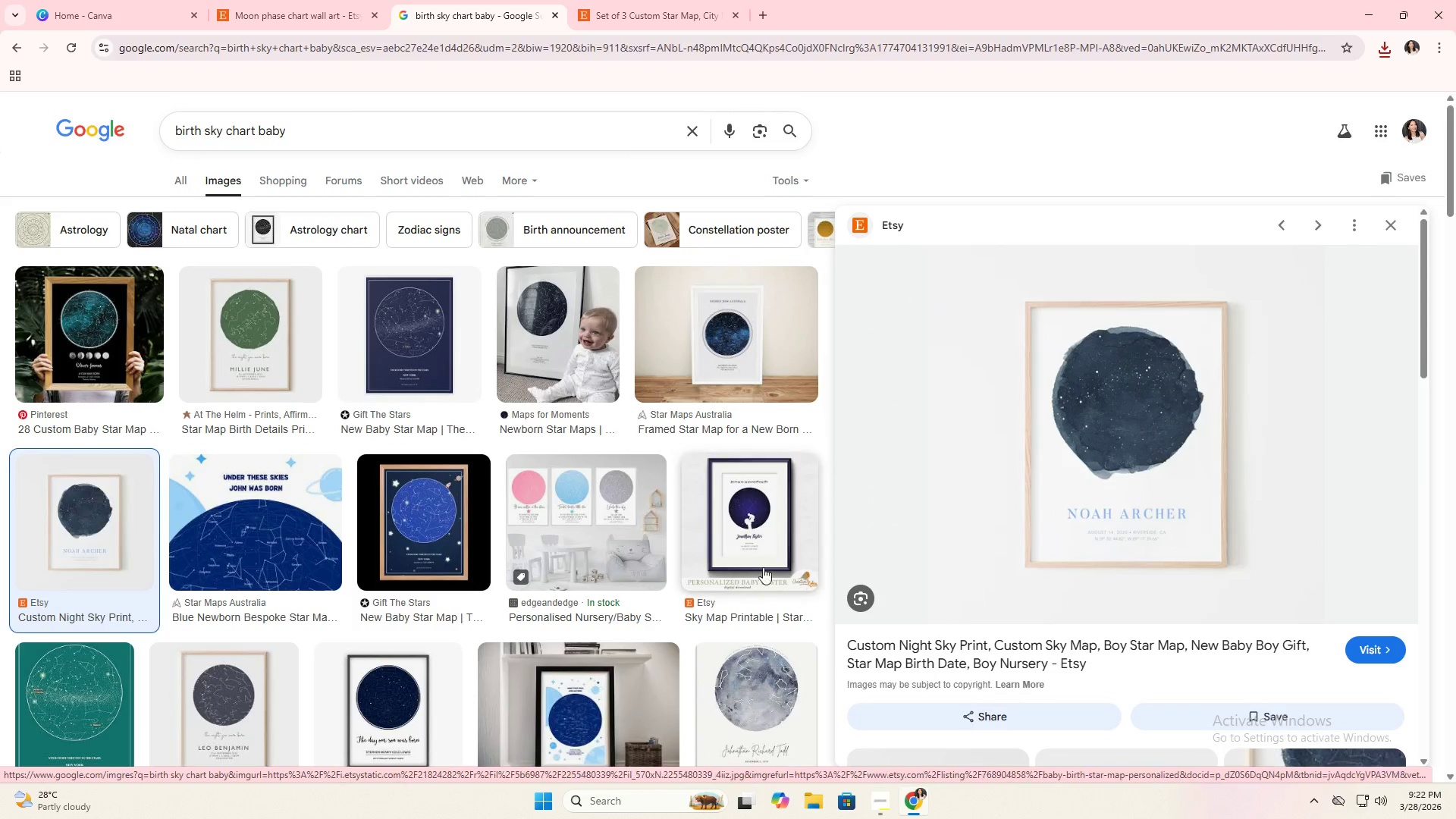 
left_click([281, 349])
 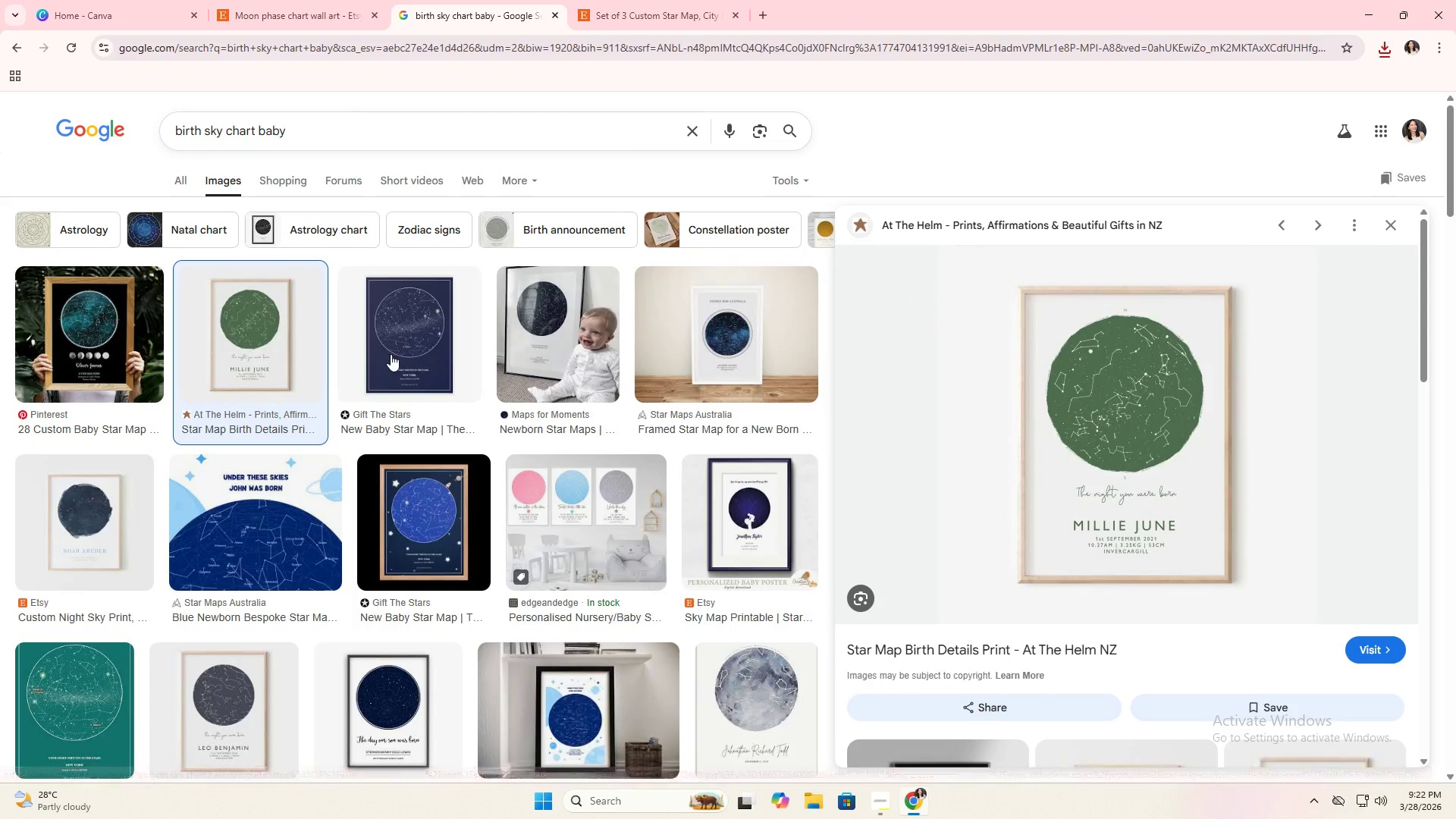 
left_click([393, 354])
 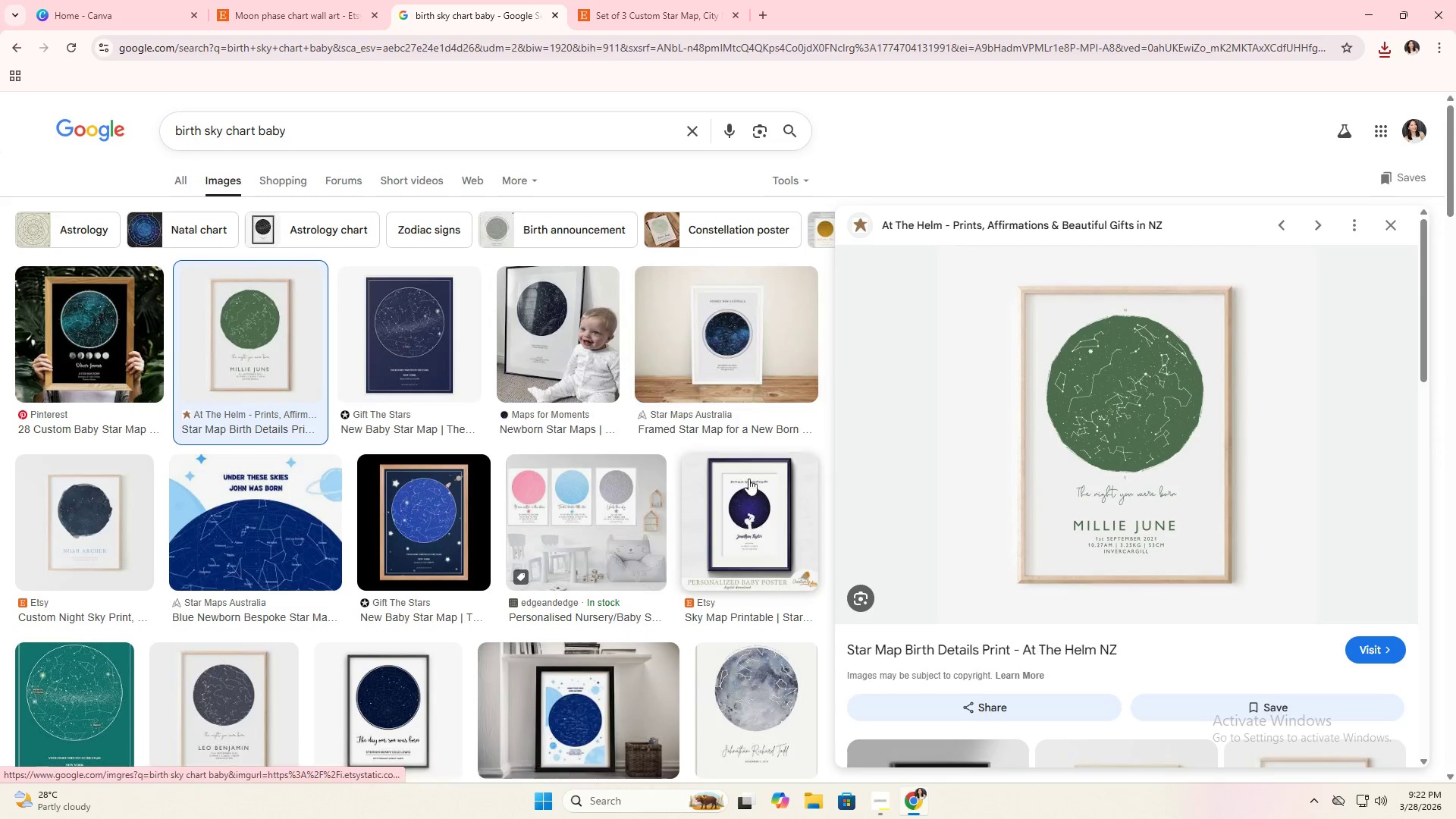 
scroll: coordinate [767, 620], scroll_direction: down, amount: 7.0
 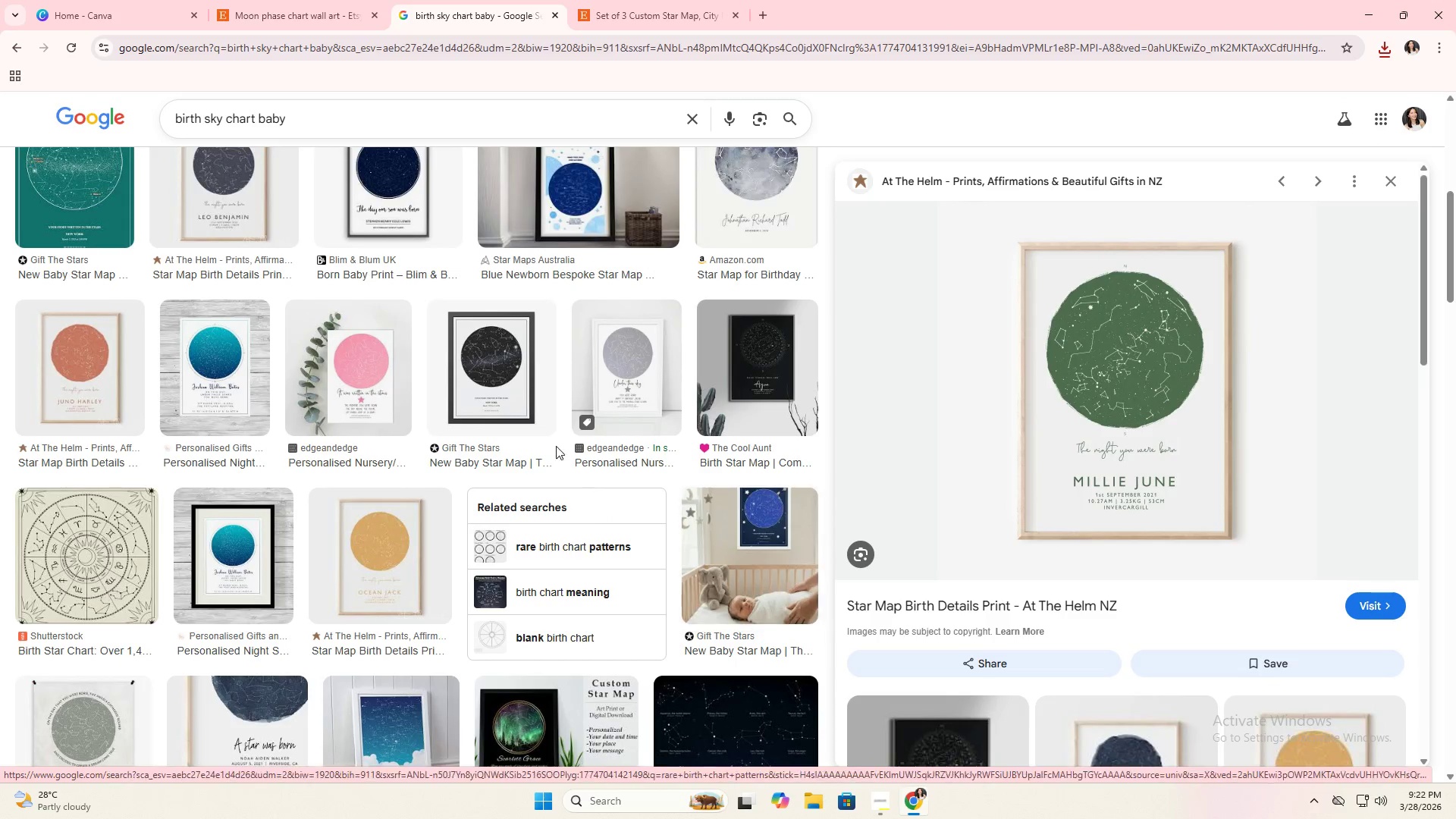 
left_click([498, 384])
 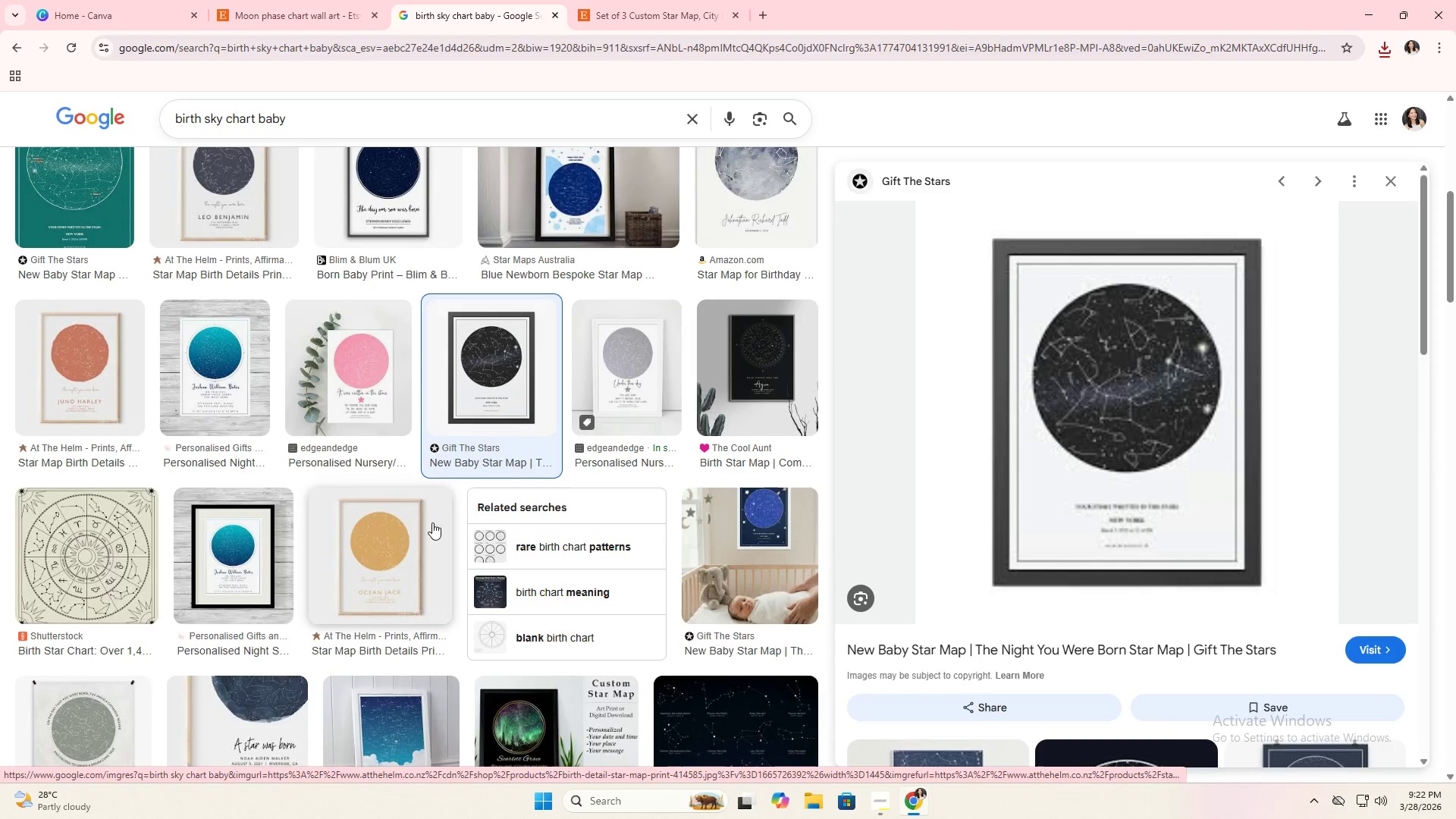 
left_click([410, 529])
 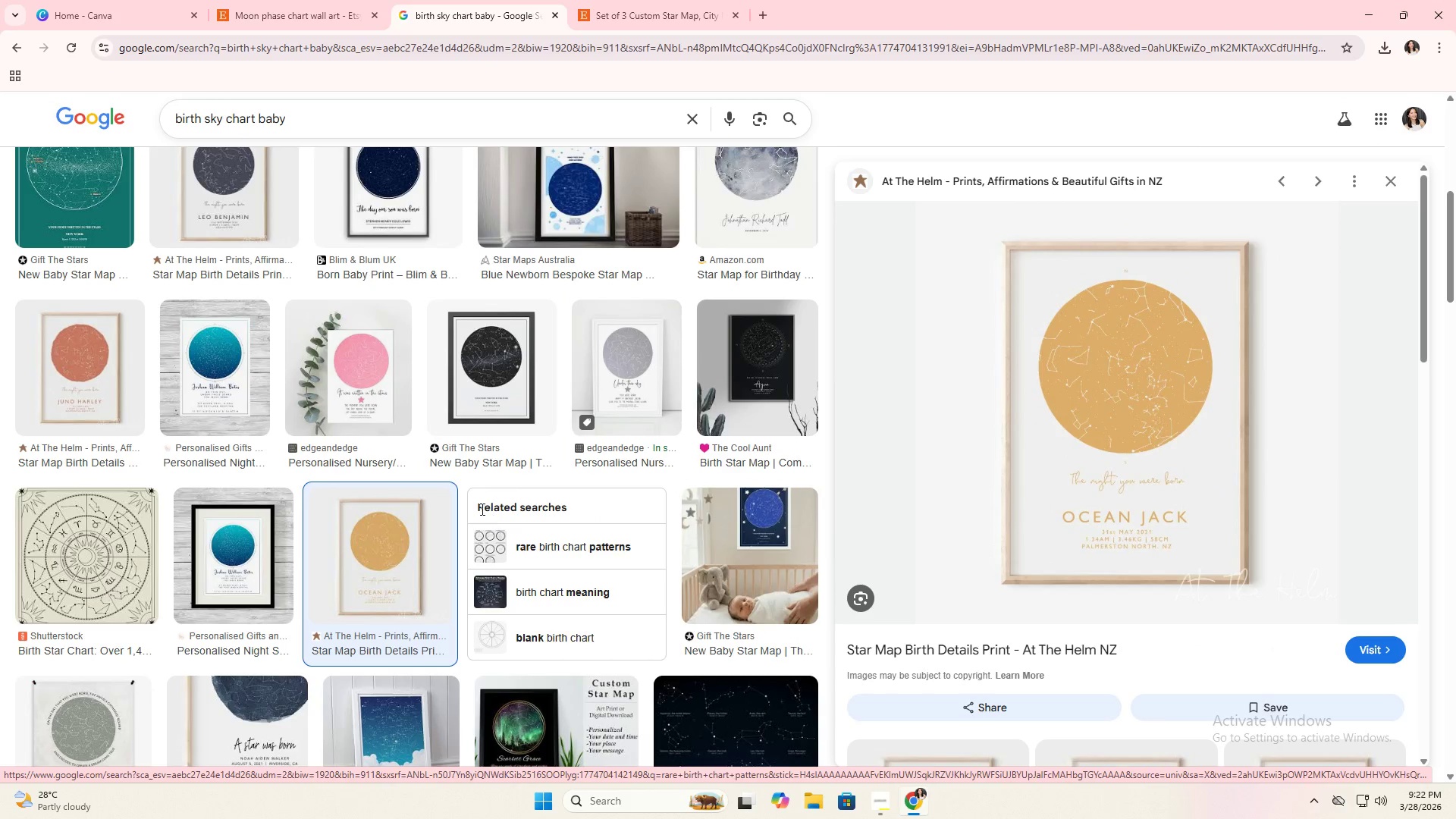 
left_click([98, 342])
 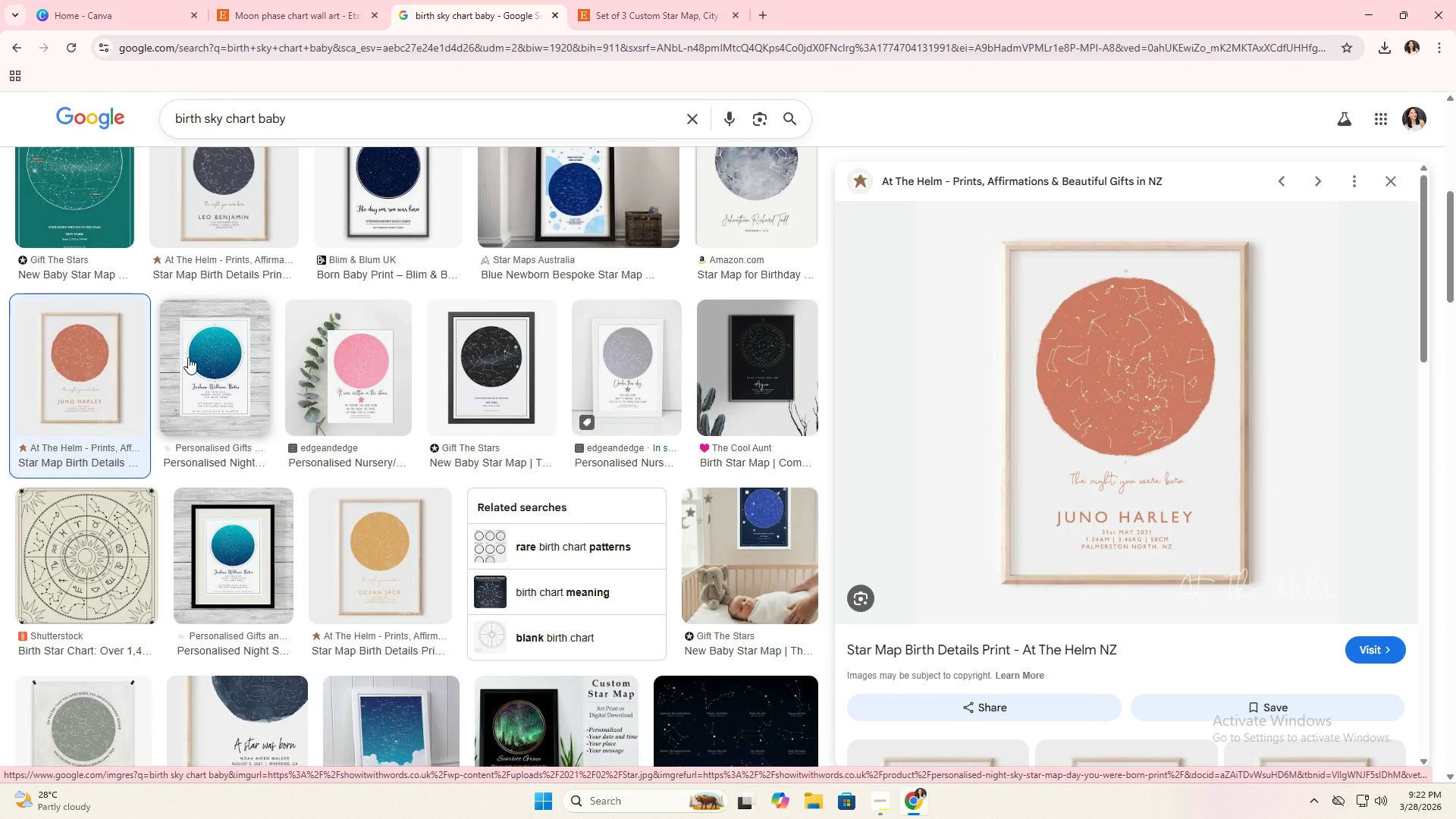 
scroll: coordinate [450, 488], scroll_direction: down, amount: 14.0
 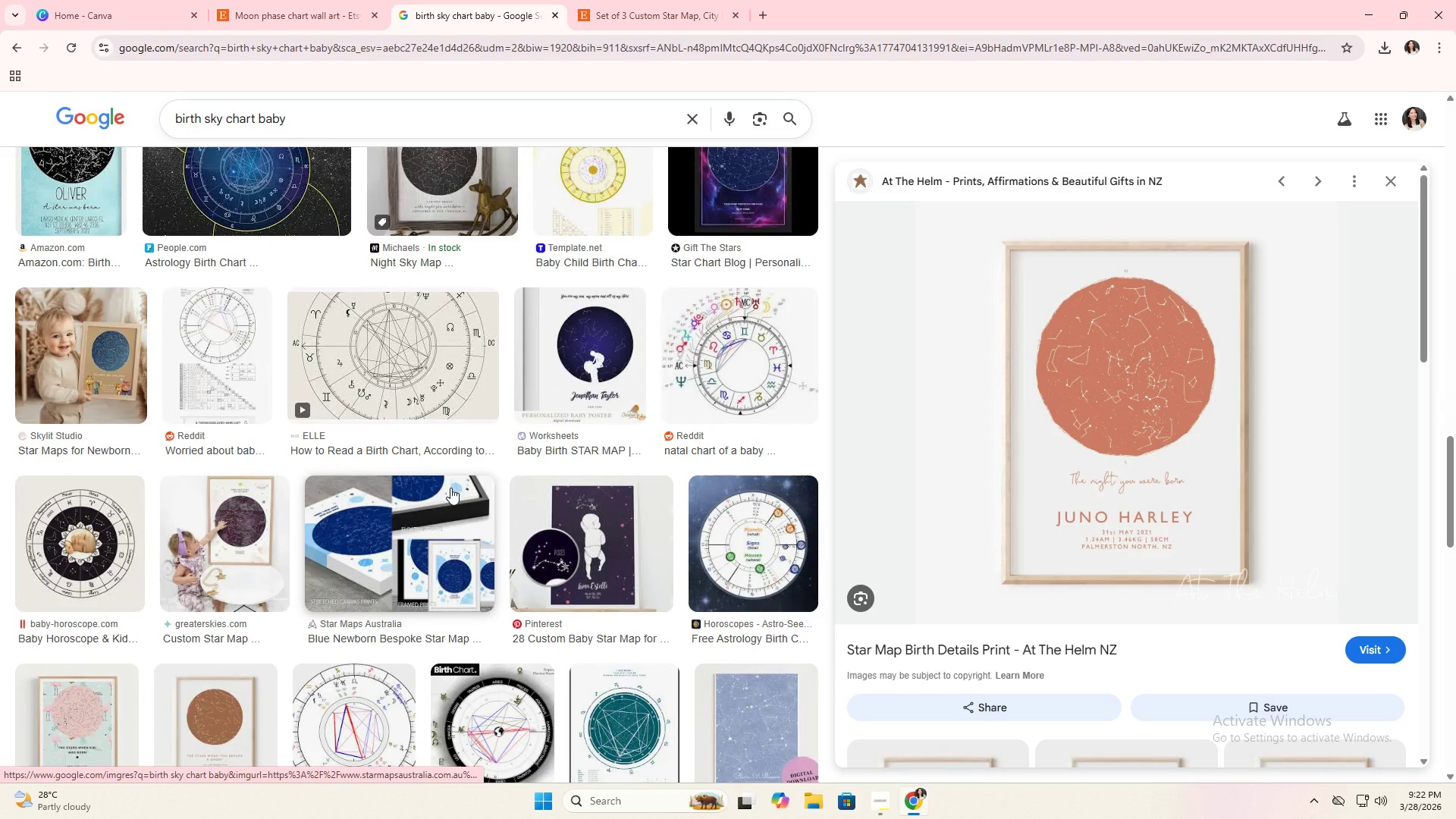 
scroll: coordinate [455, 486], scroll_direction: down, amount: 4.0
 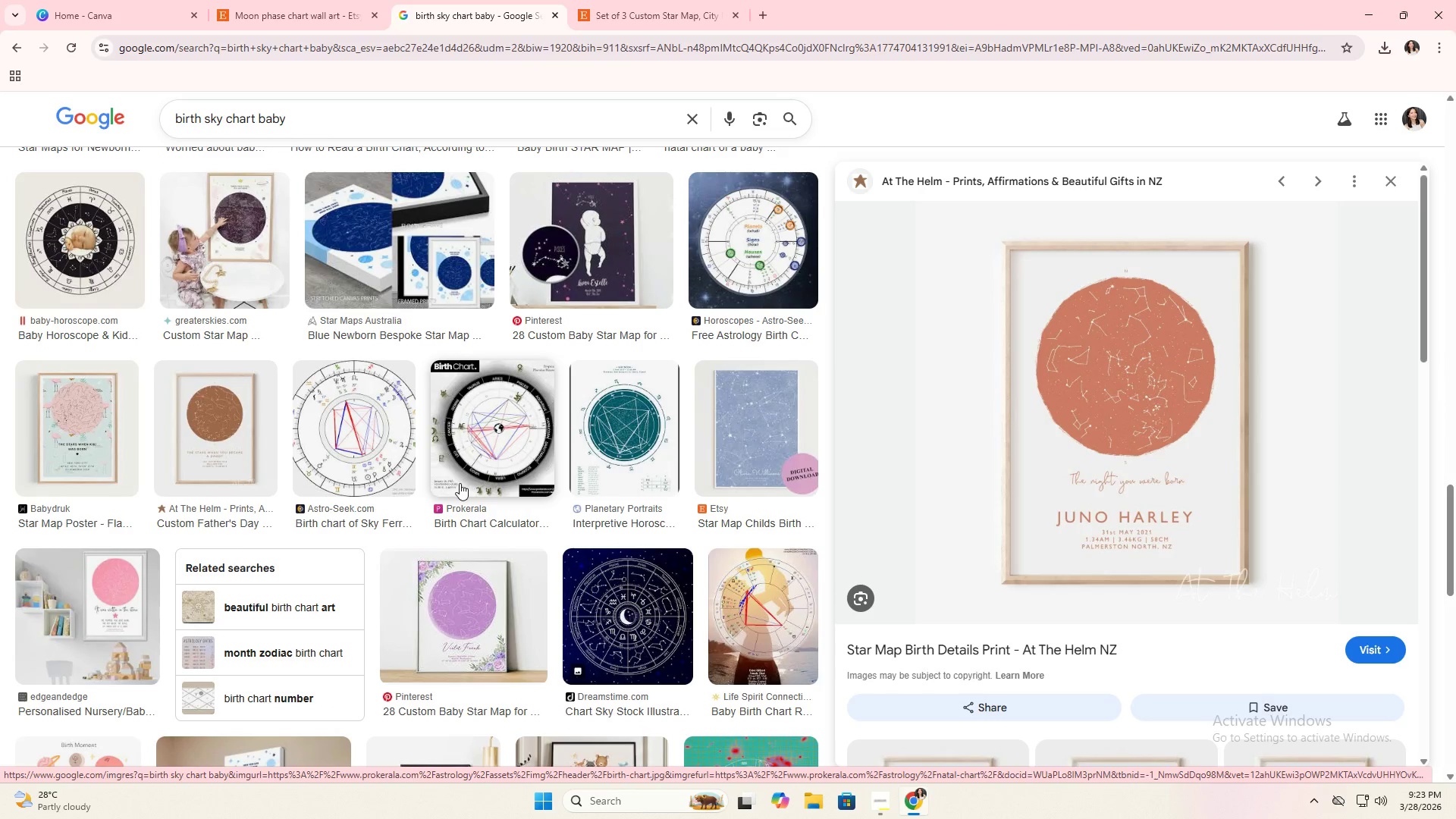 
scroll: coordinate [460, 483], scroll_direction: up, amount: 1.0
 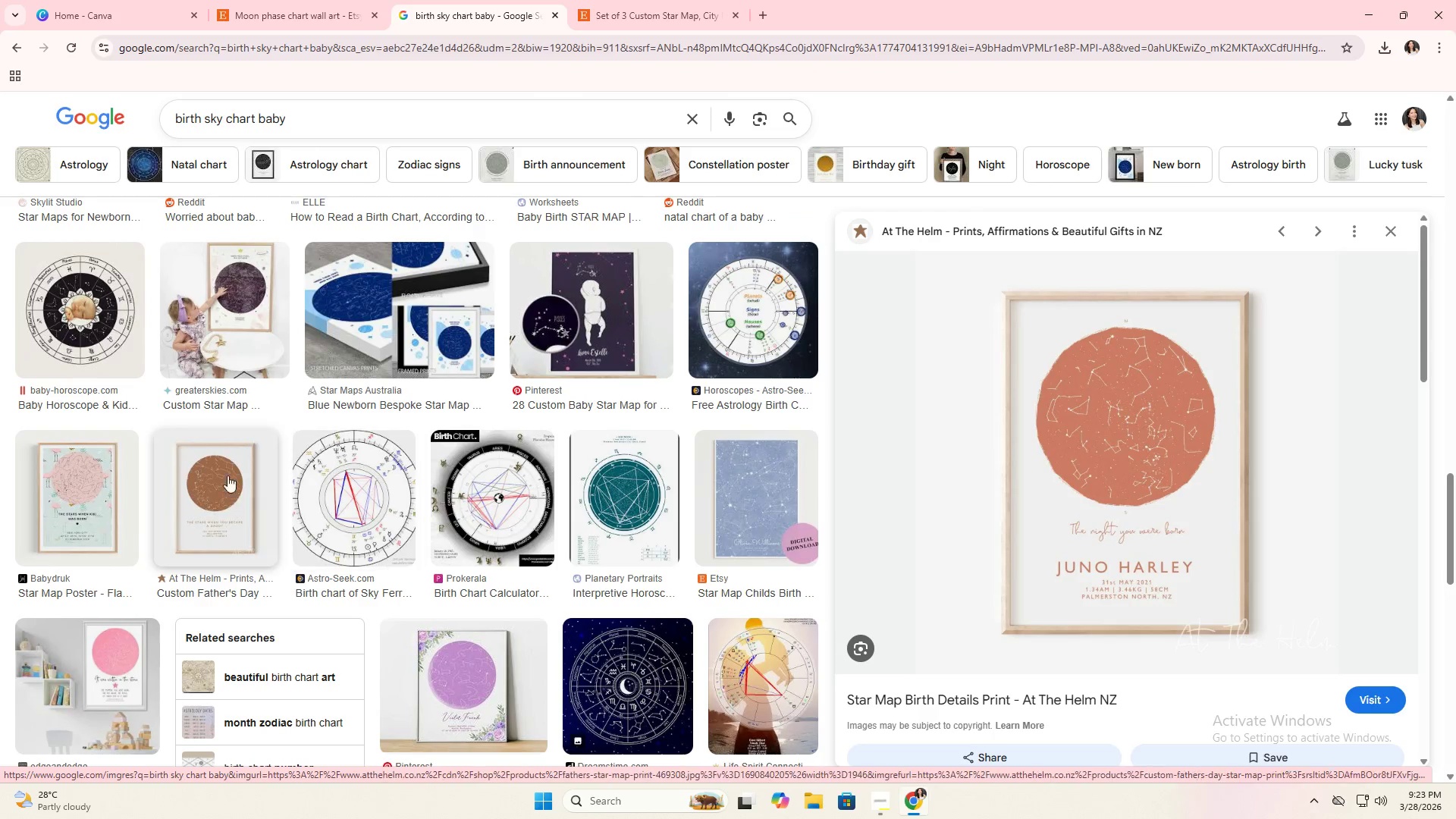 
left_click([215, 481])
 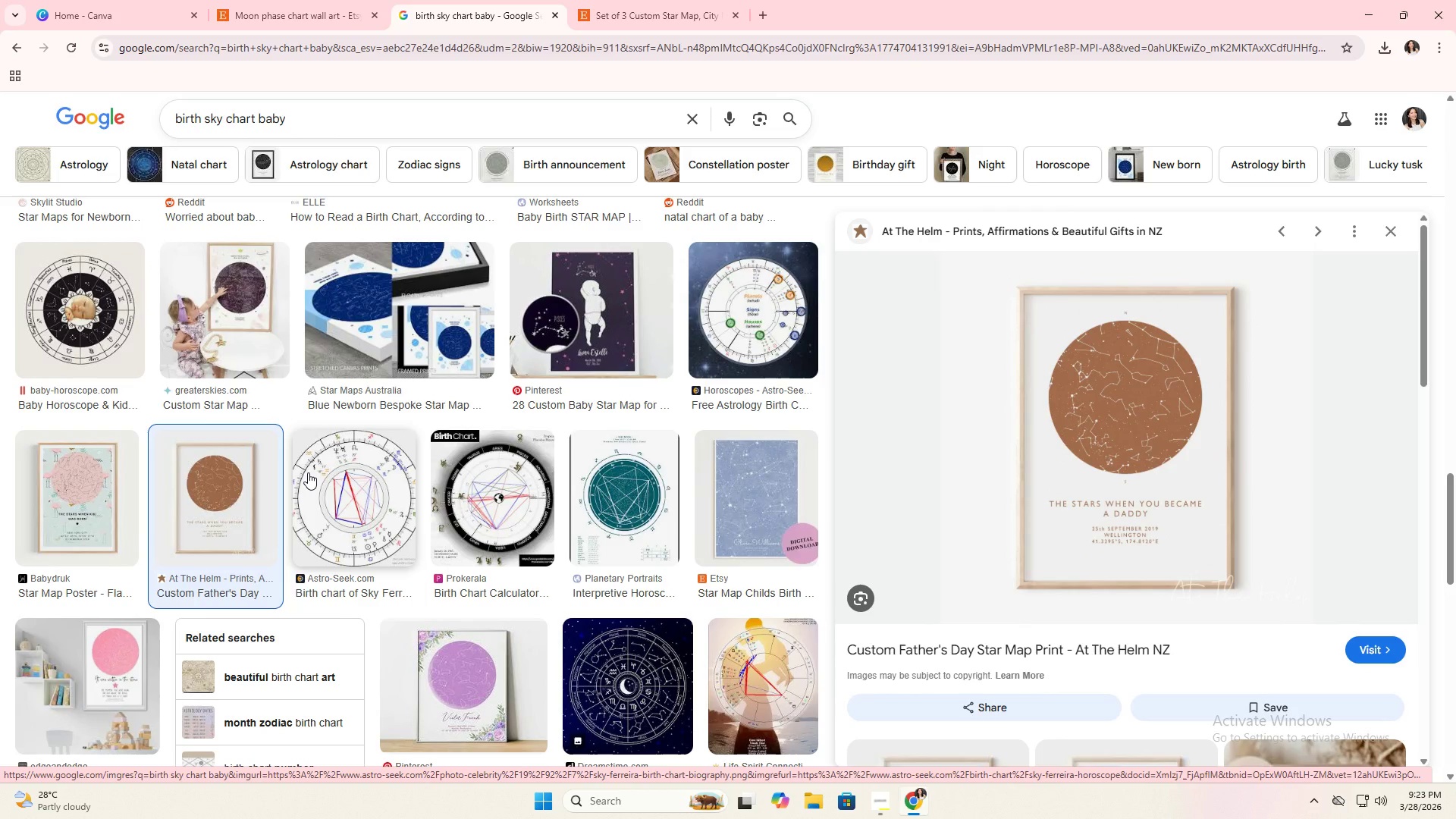 
scroll: coordinate [312, 467], scroll_direction: up, amount: 44.0
 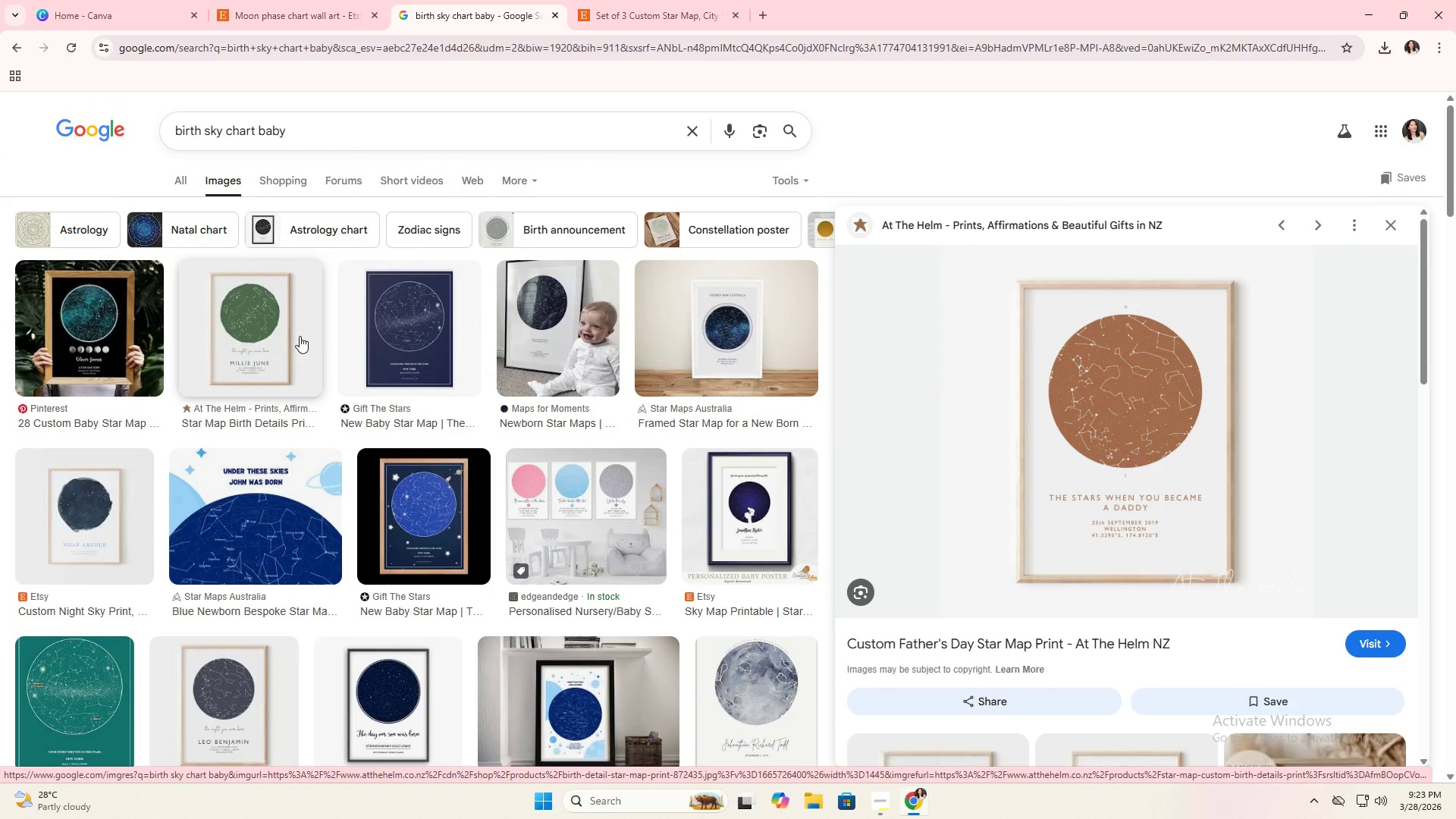 
left_click([300, 336])
 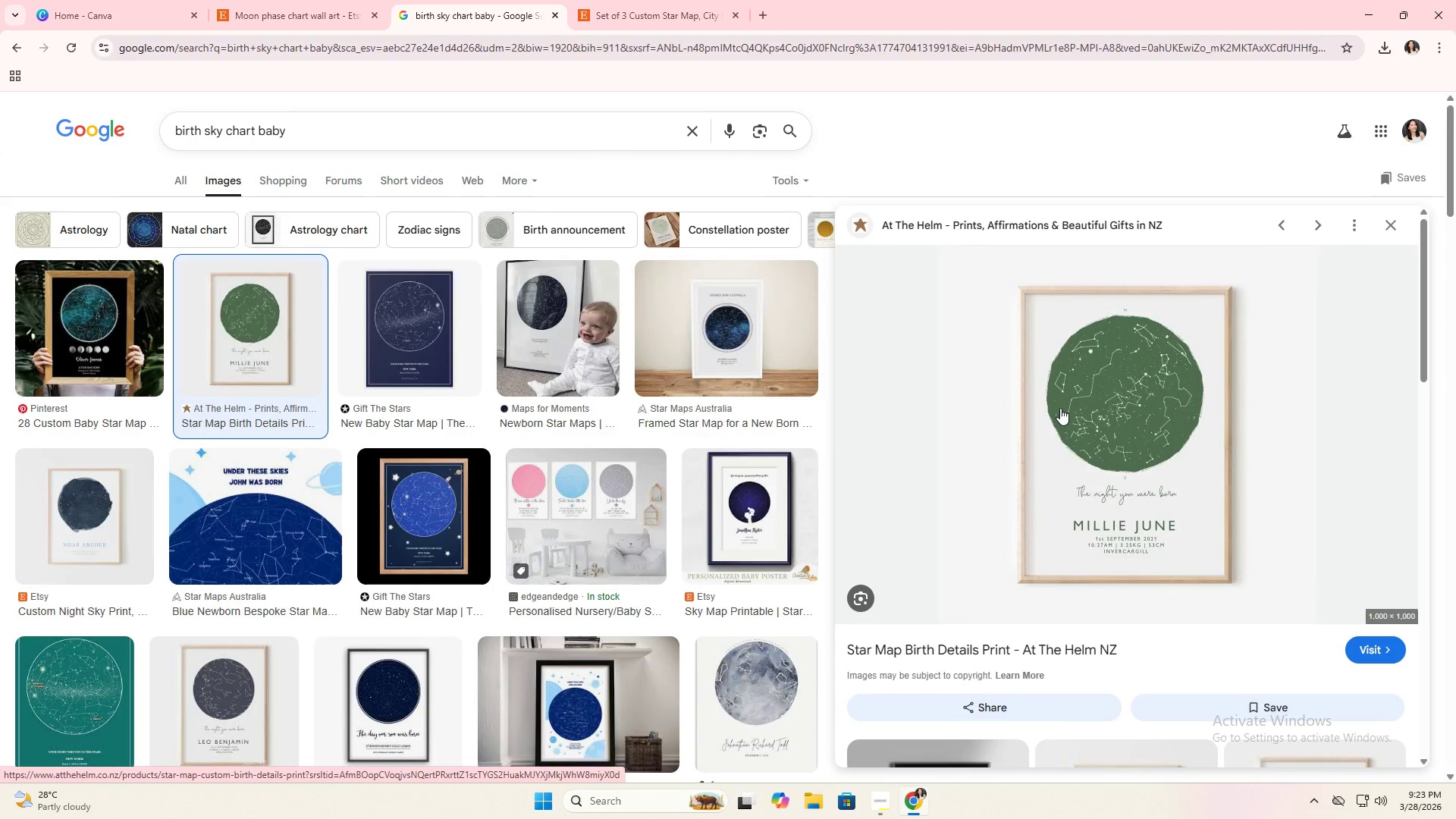 
scroll: coordinate [573, 660], scroll_direction: down, amount: 4.0
 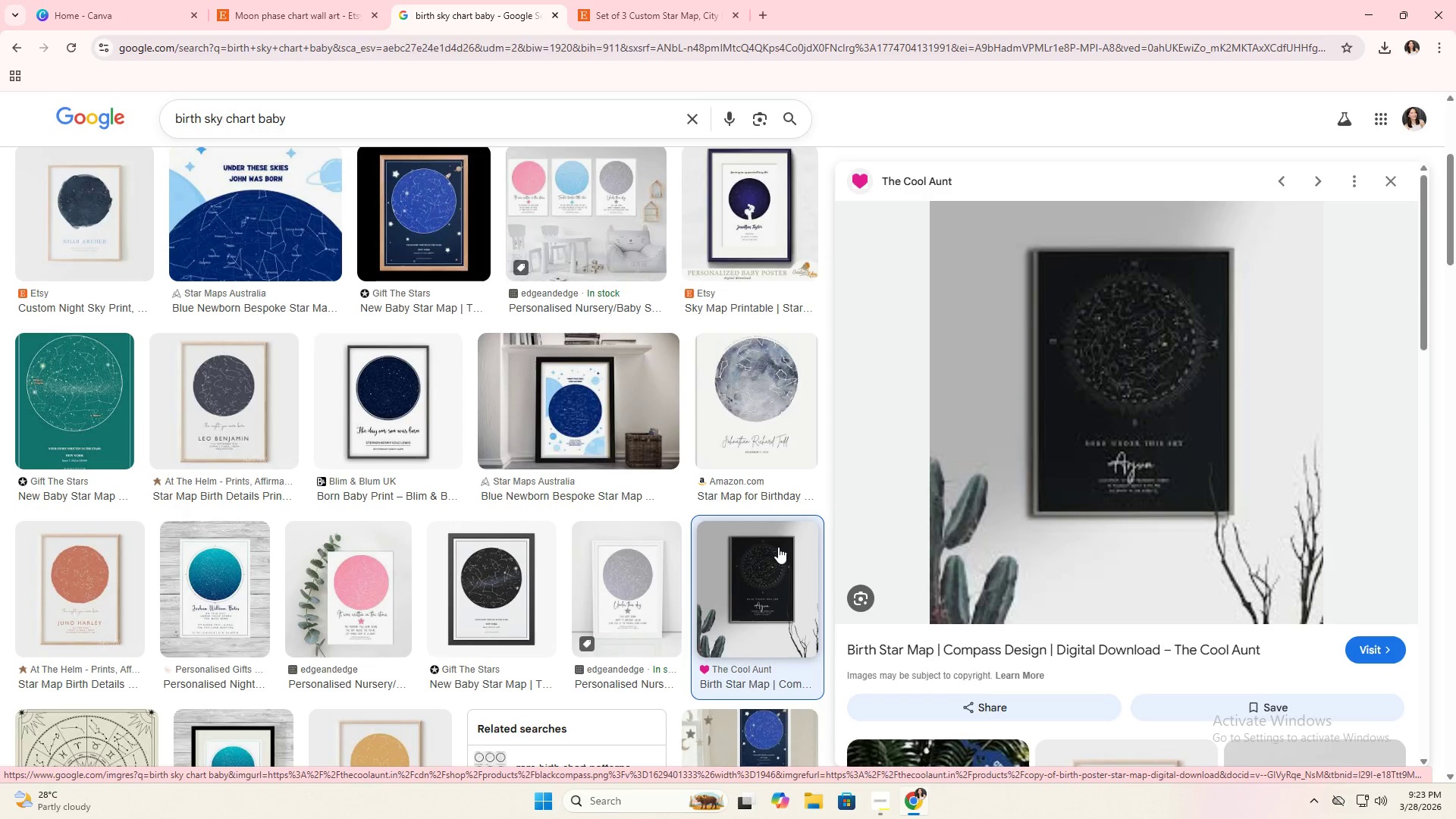 
wait(8.15)
 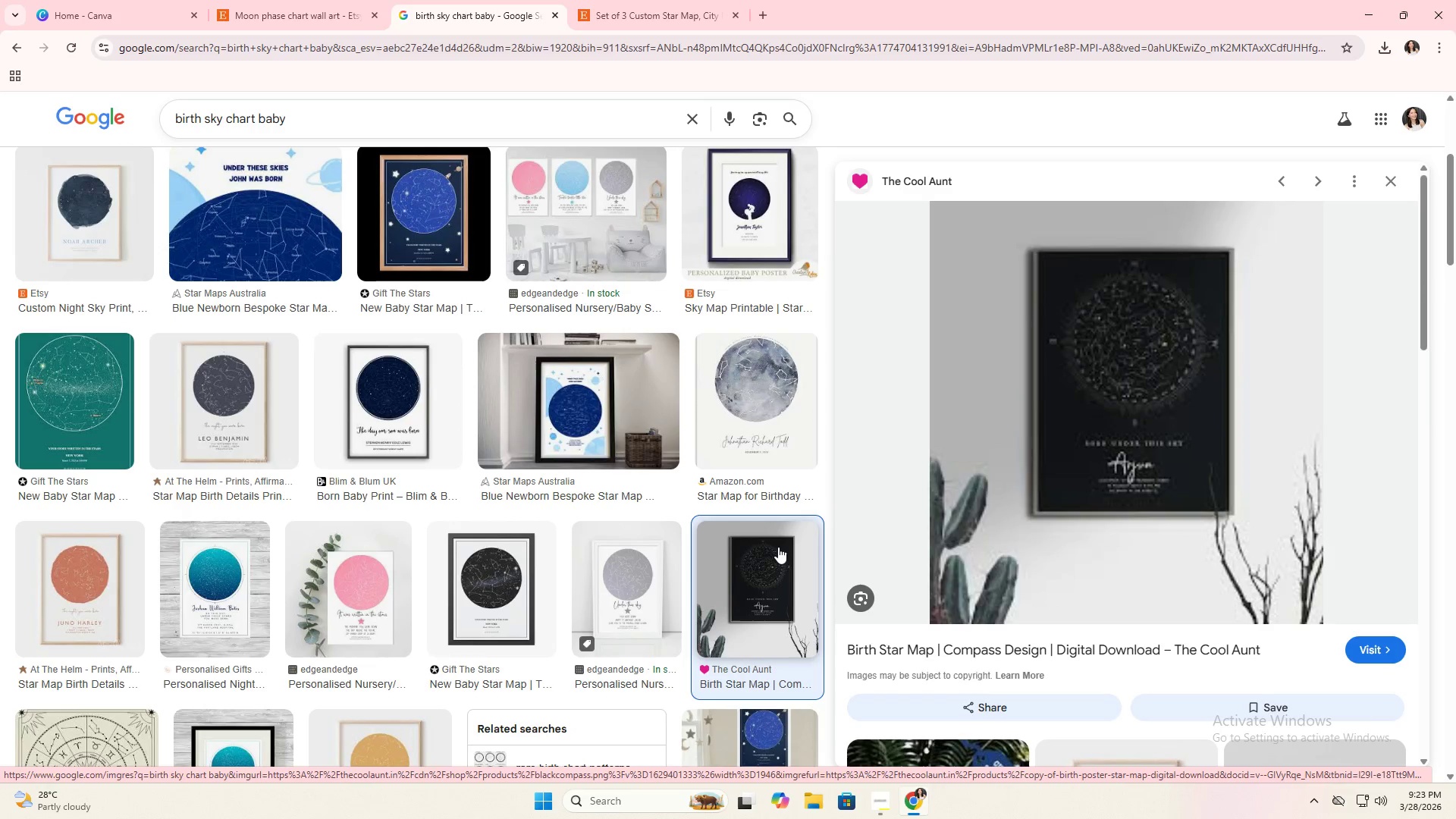 
scroll: coordinate [1125, 535], scroll_direction: down, amount: 14.0
 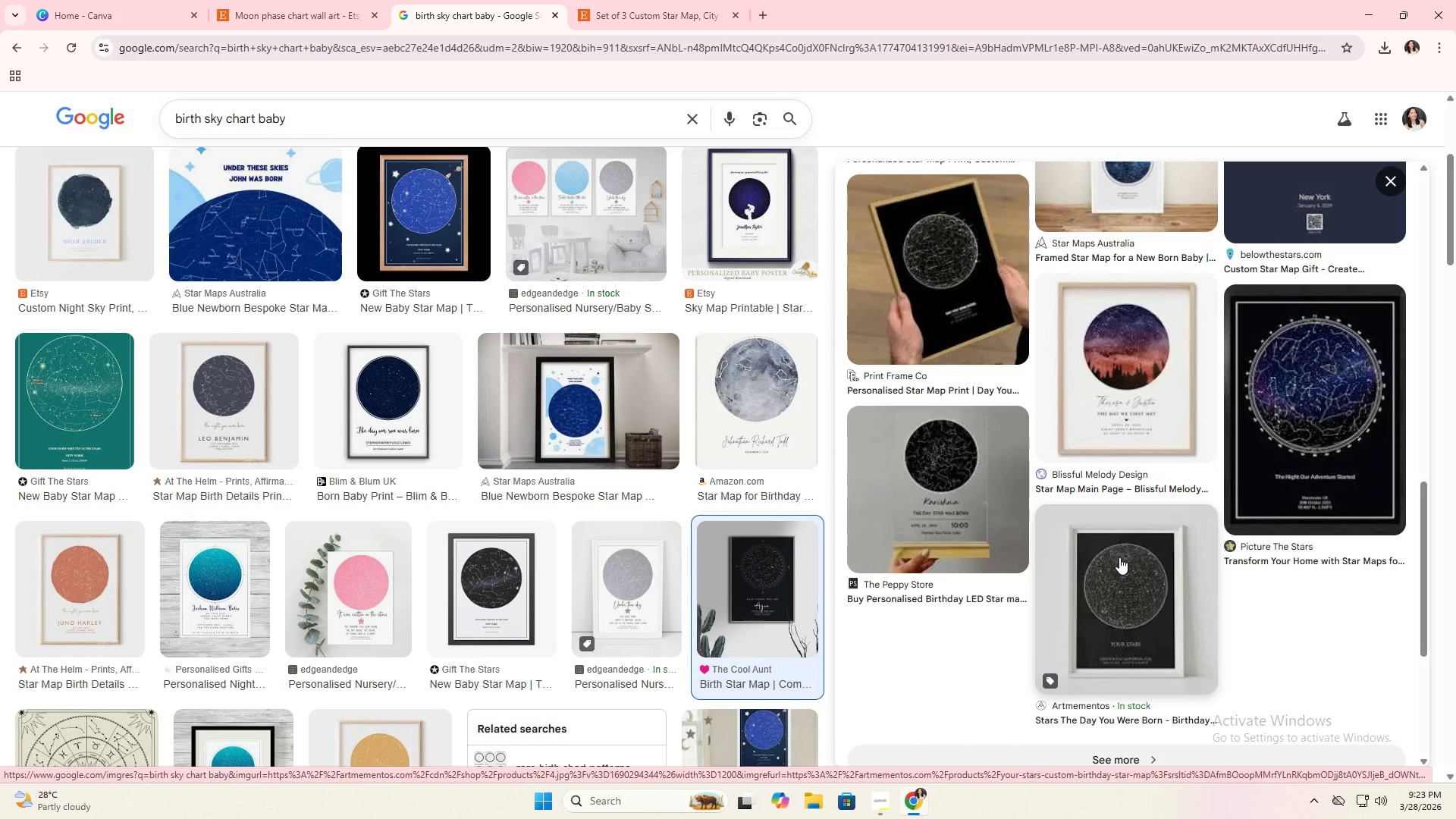 
left_click([1120, 579])
 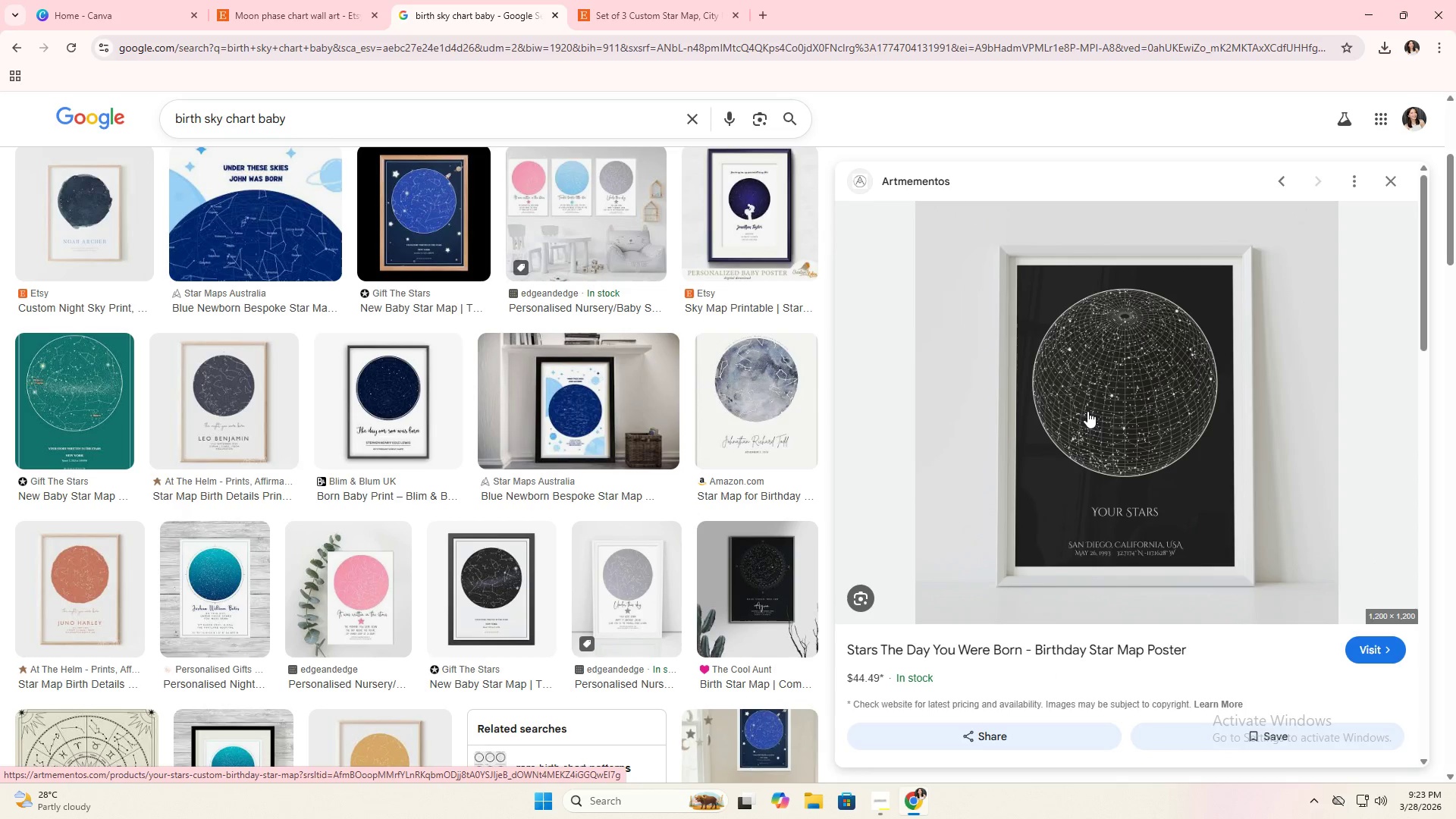 
wait(7.77)
 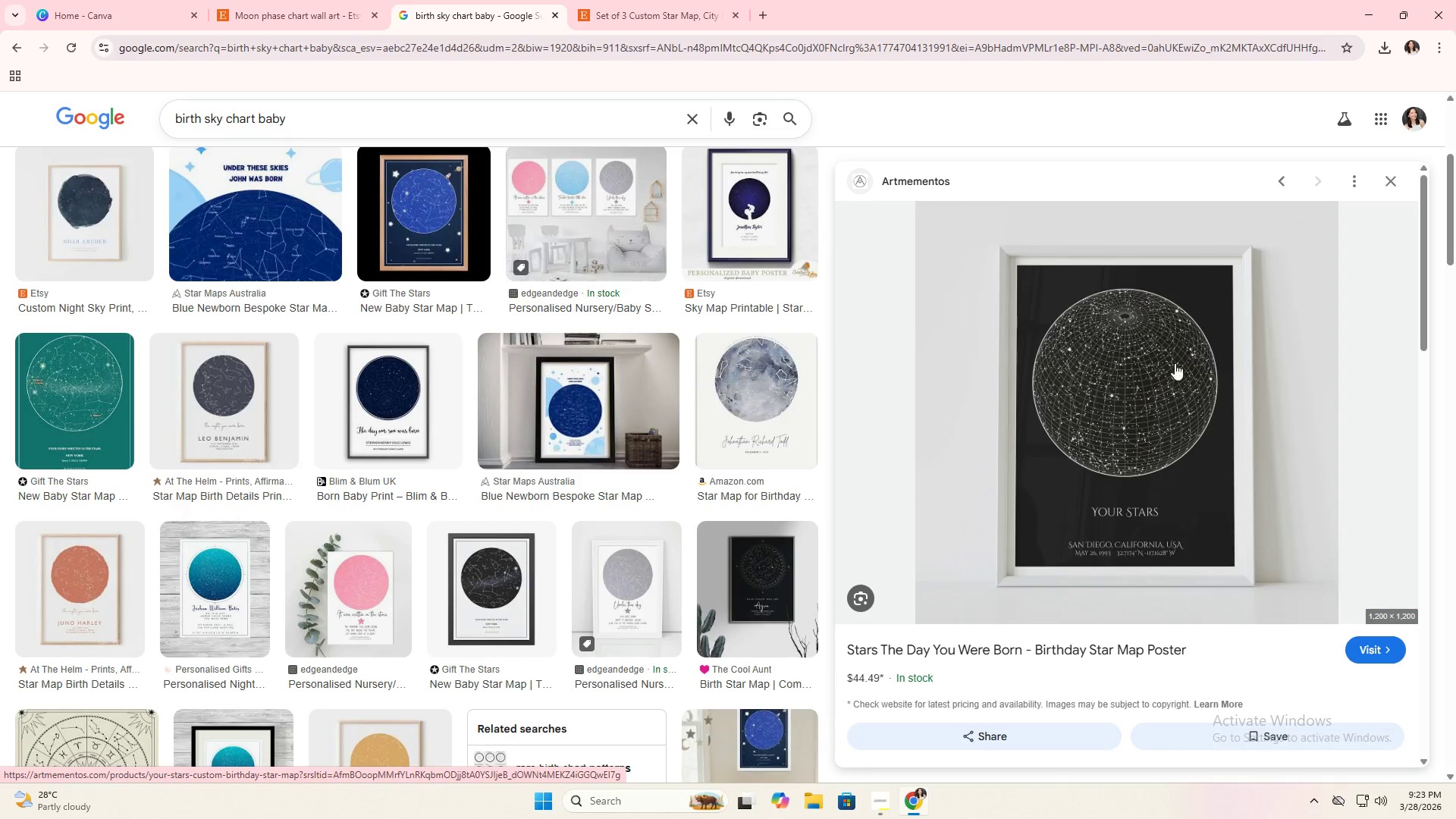 
left_click([1167, 649])
 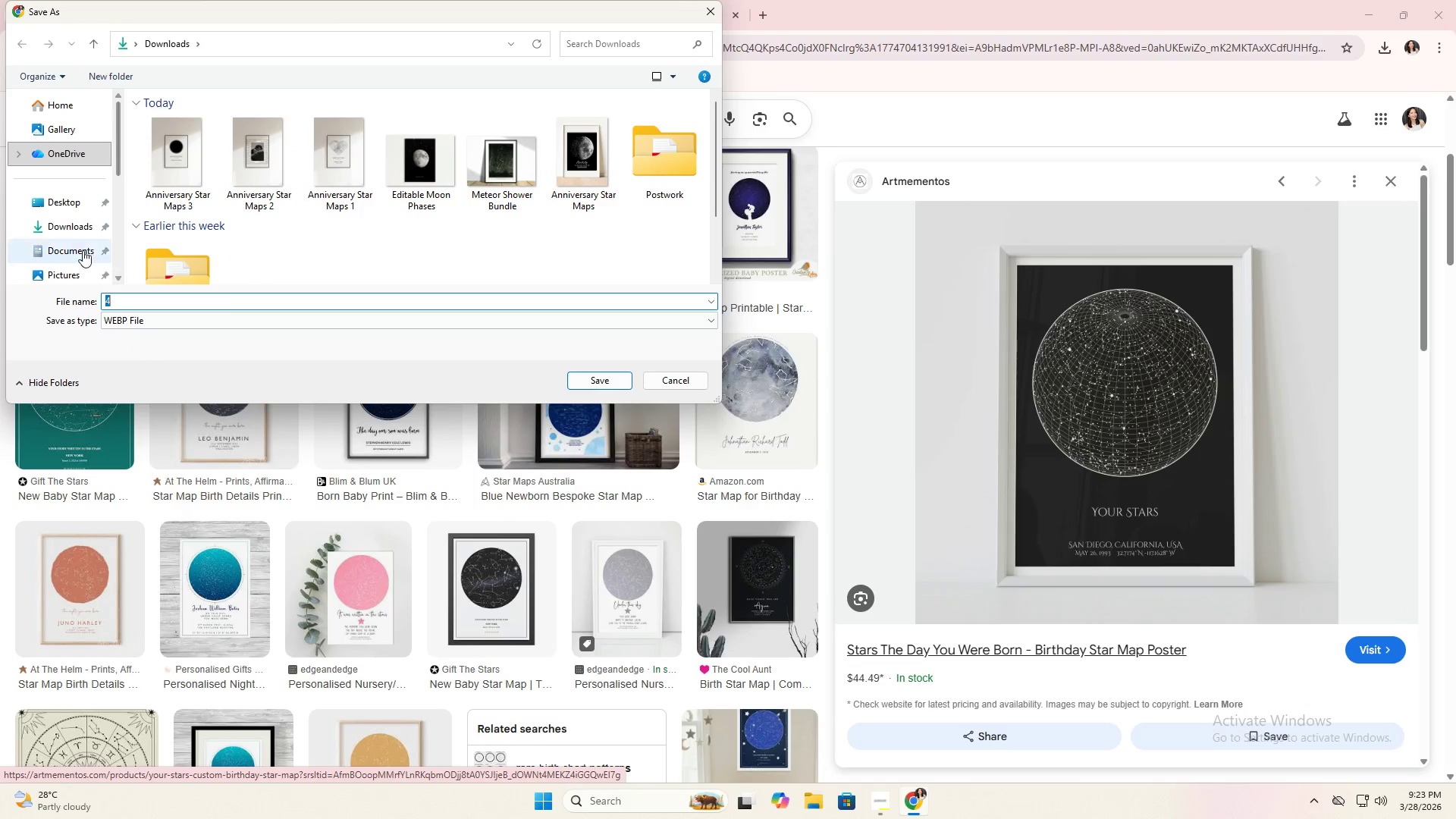 
double_click([77, 227])
 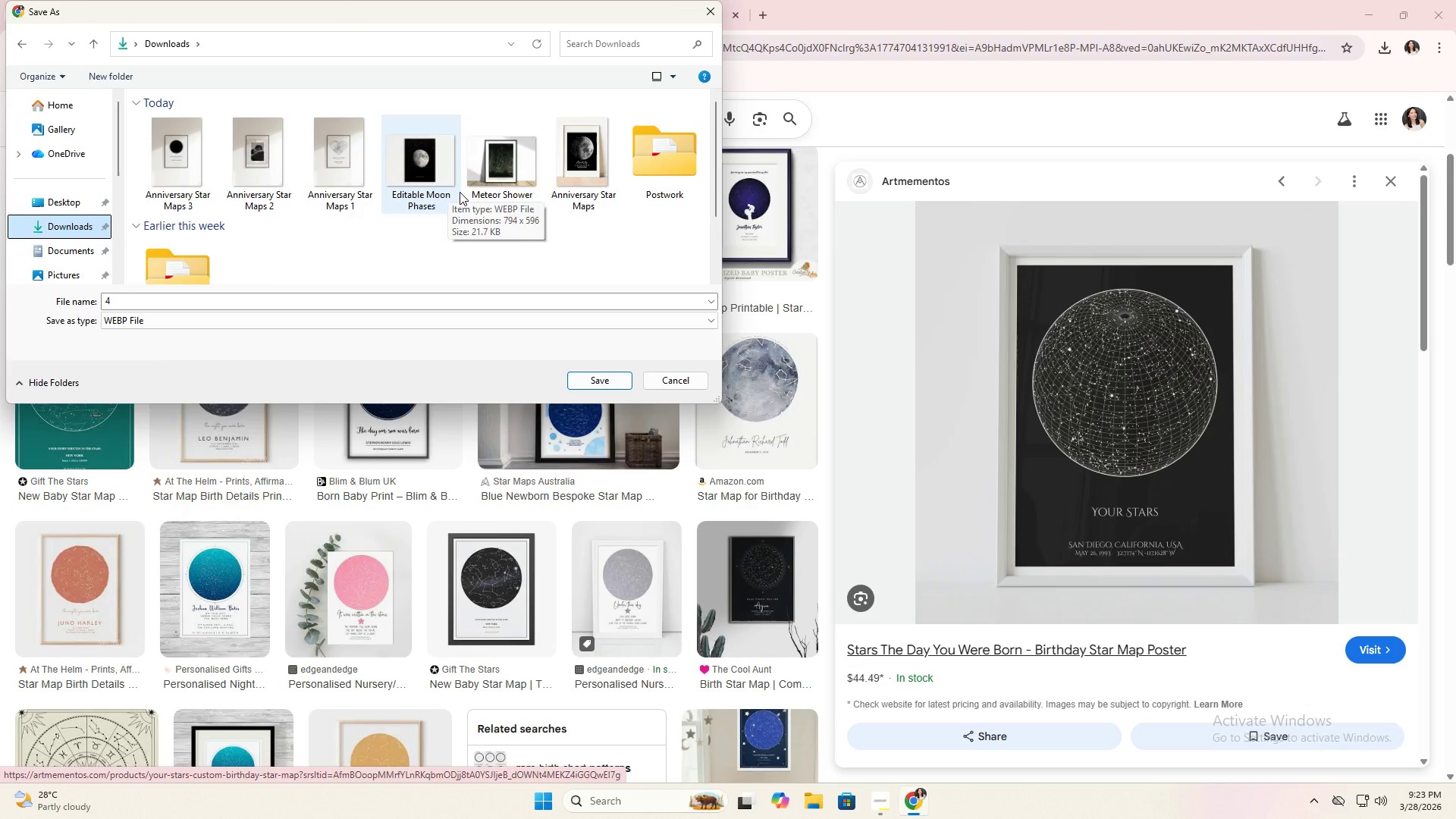 
wait(5.61)
 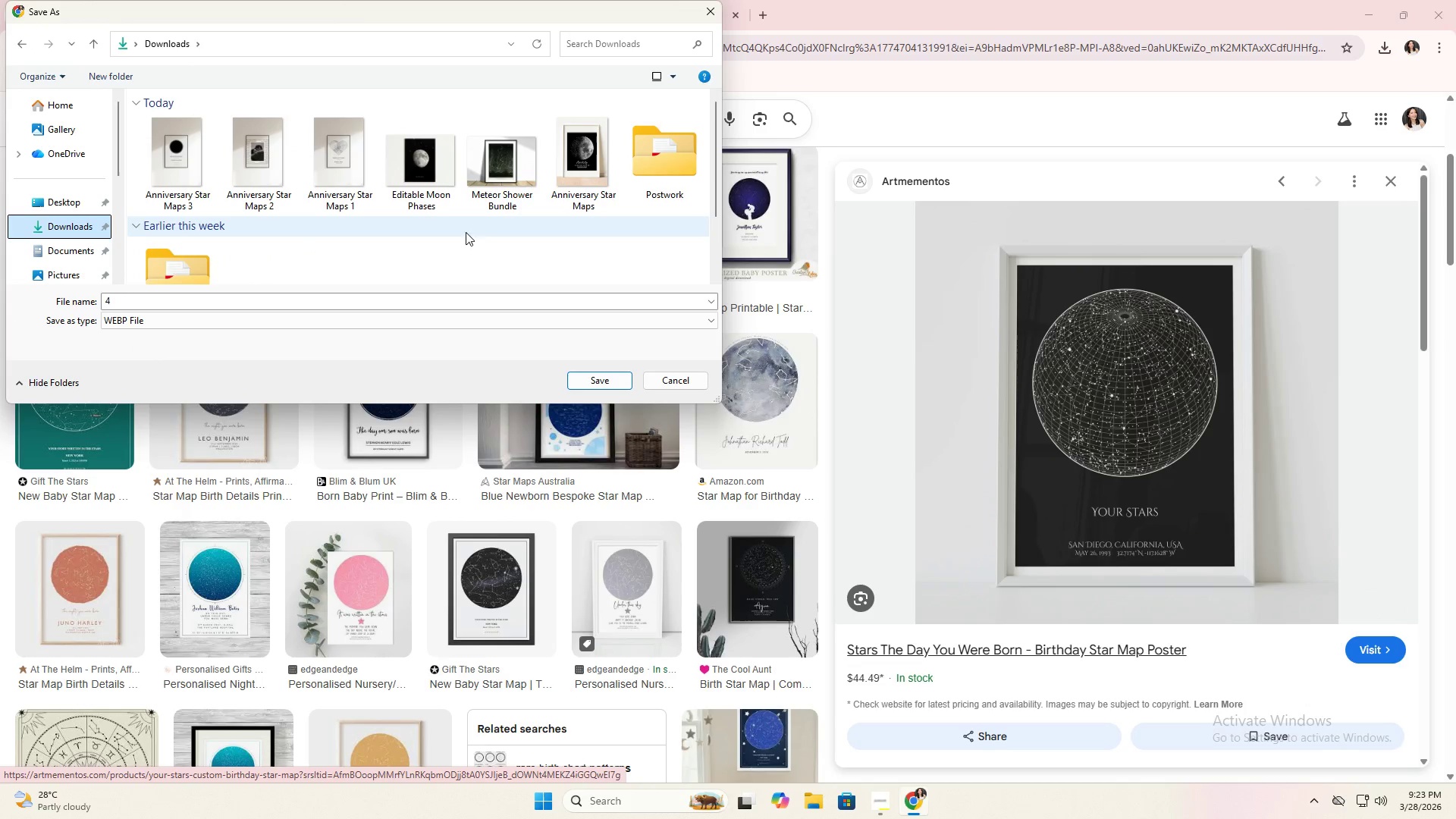 
left_click([391, 297])
 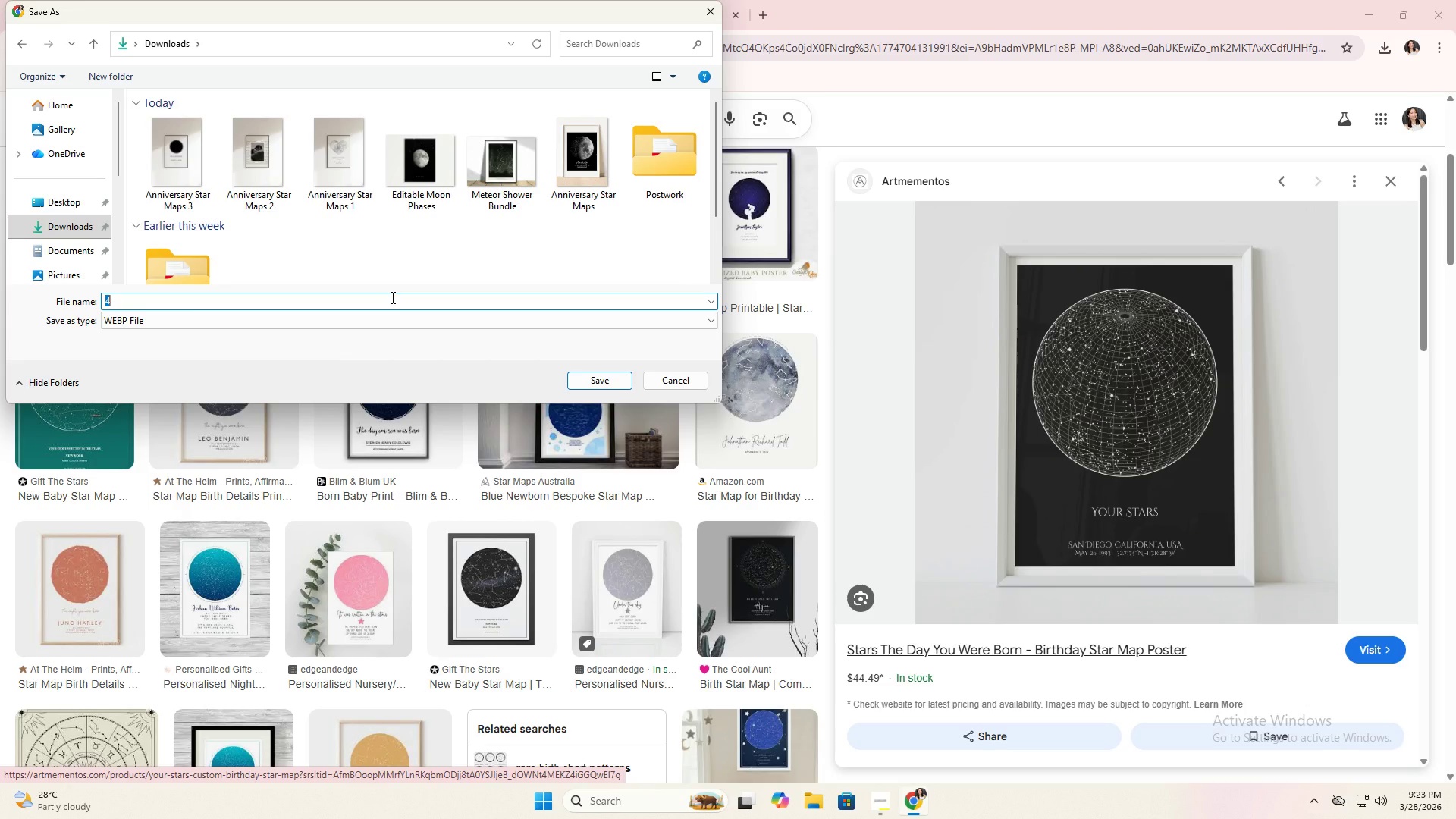 
wait(21.11)
 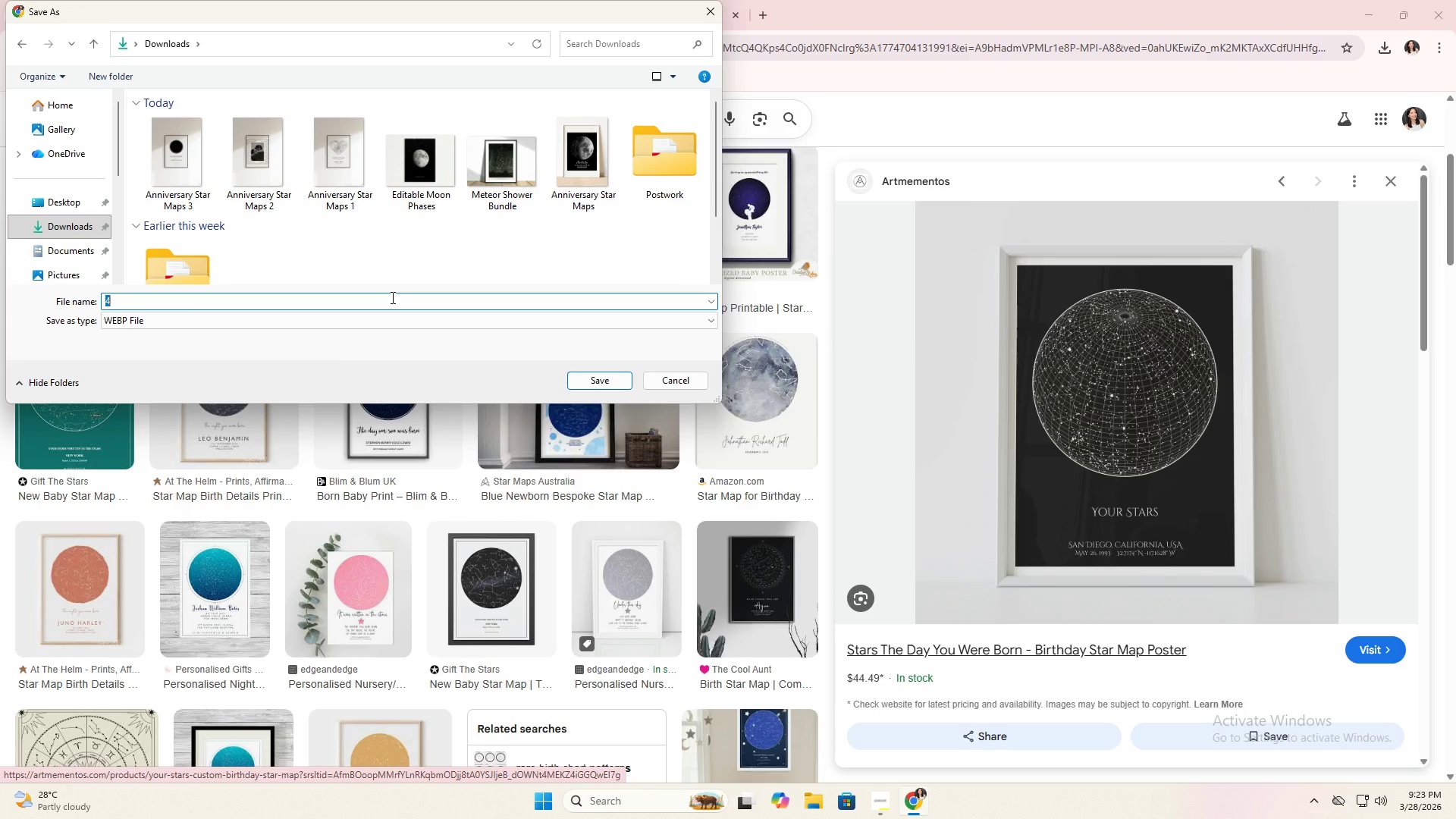 
type(Birth Sky)
 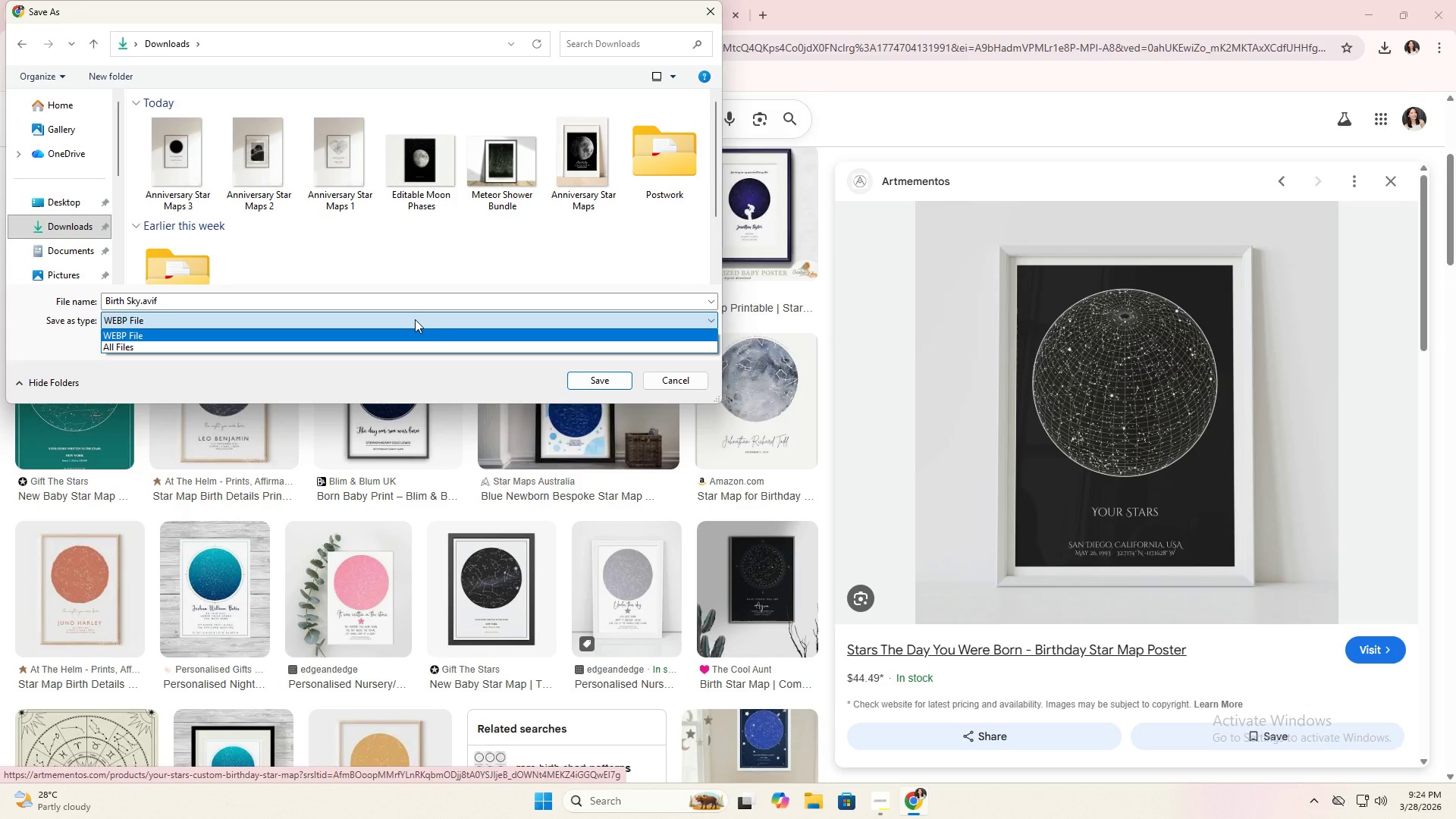 
left_click([513, 301])
 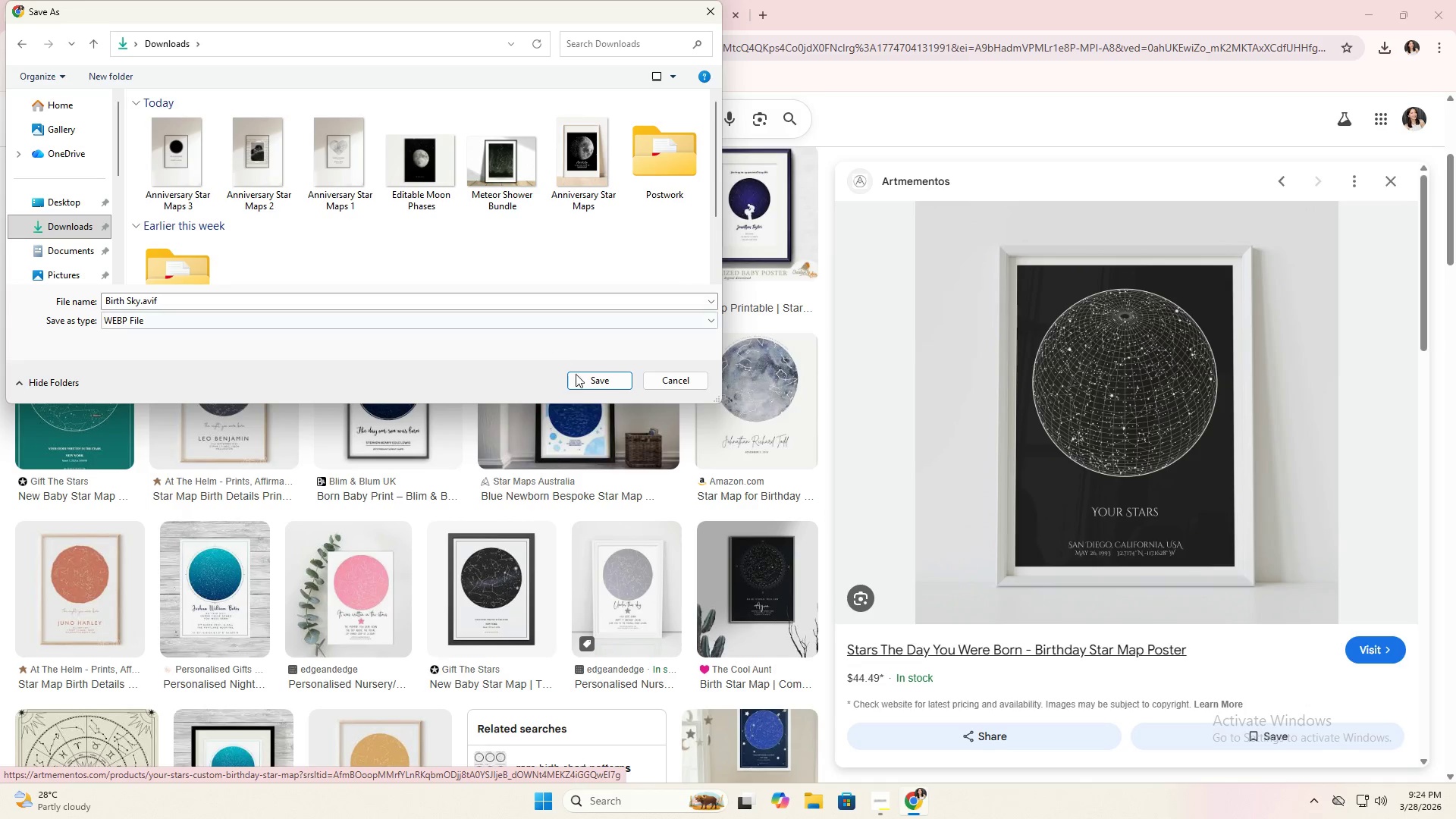 
left_click([592, 384])
 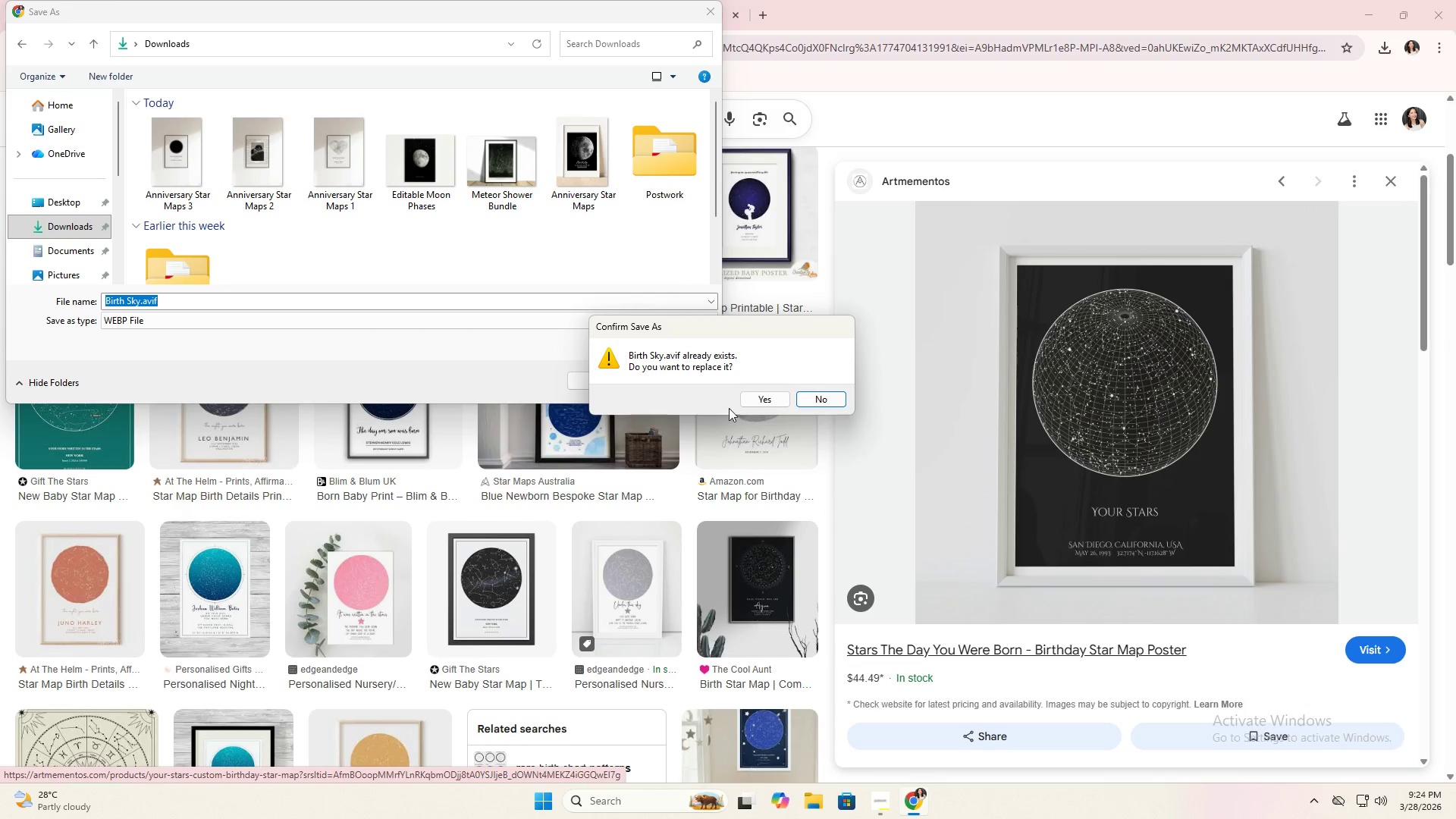 
left_click([768, 401])
 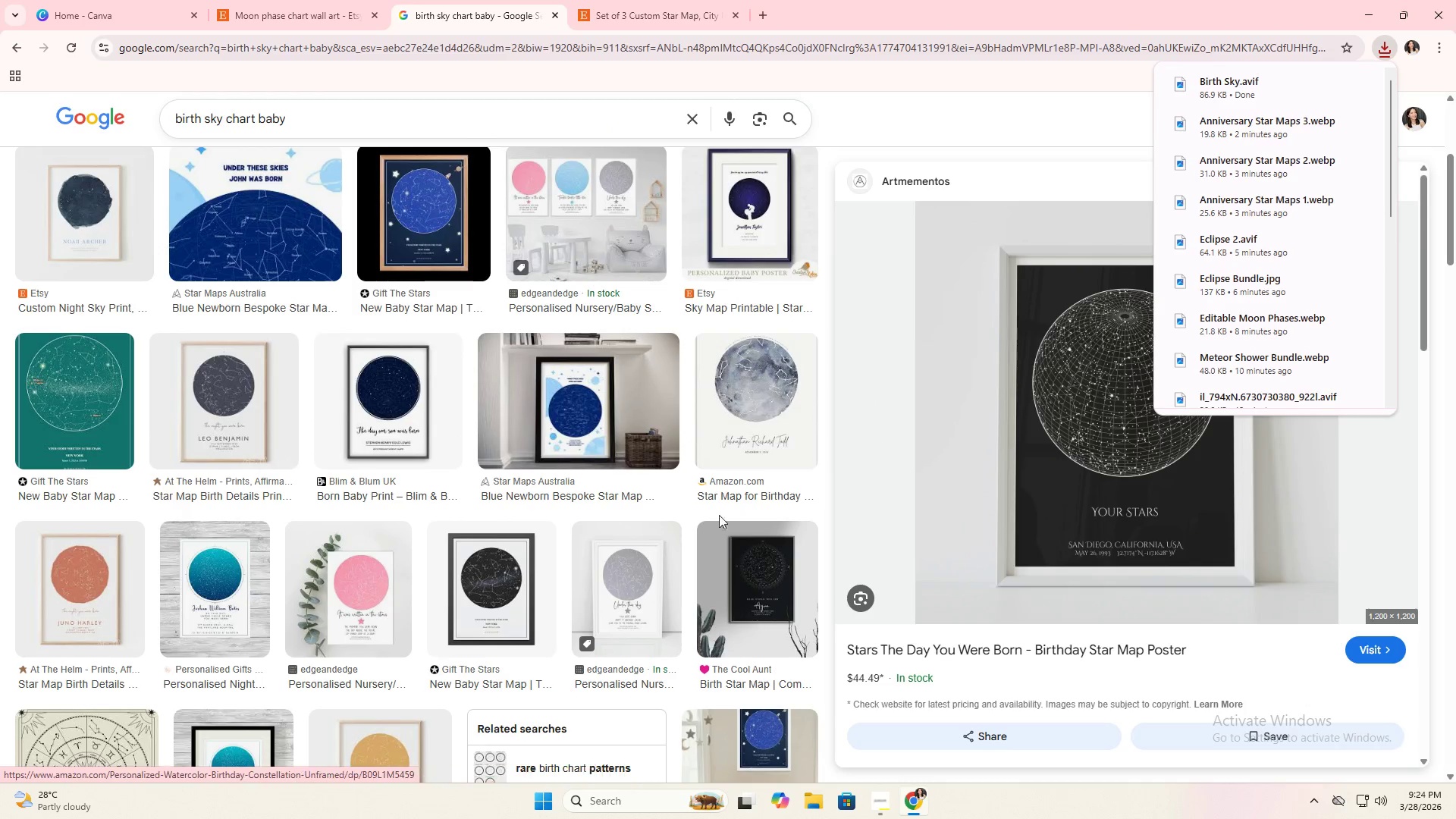 
scroll: coordinate [450, 441], scroll_direction: up, amount: 11.0
 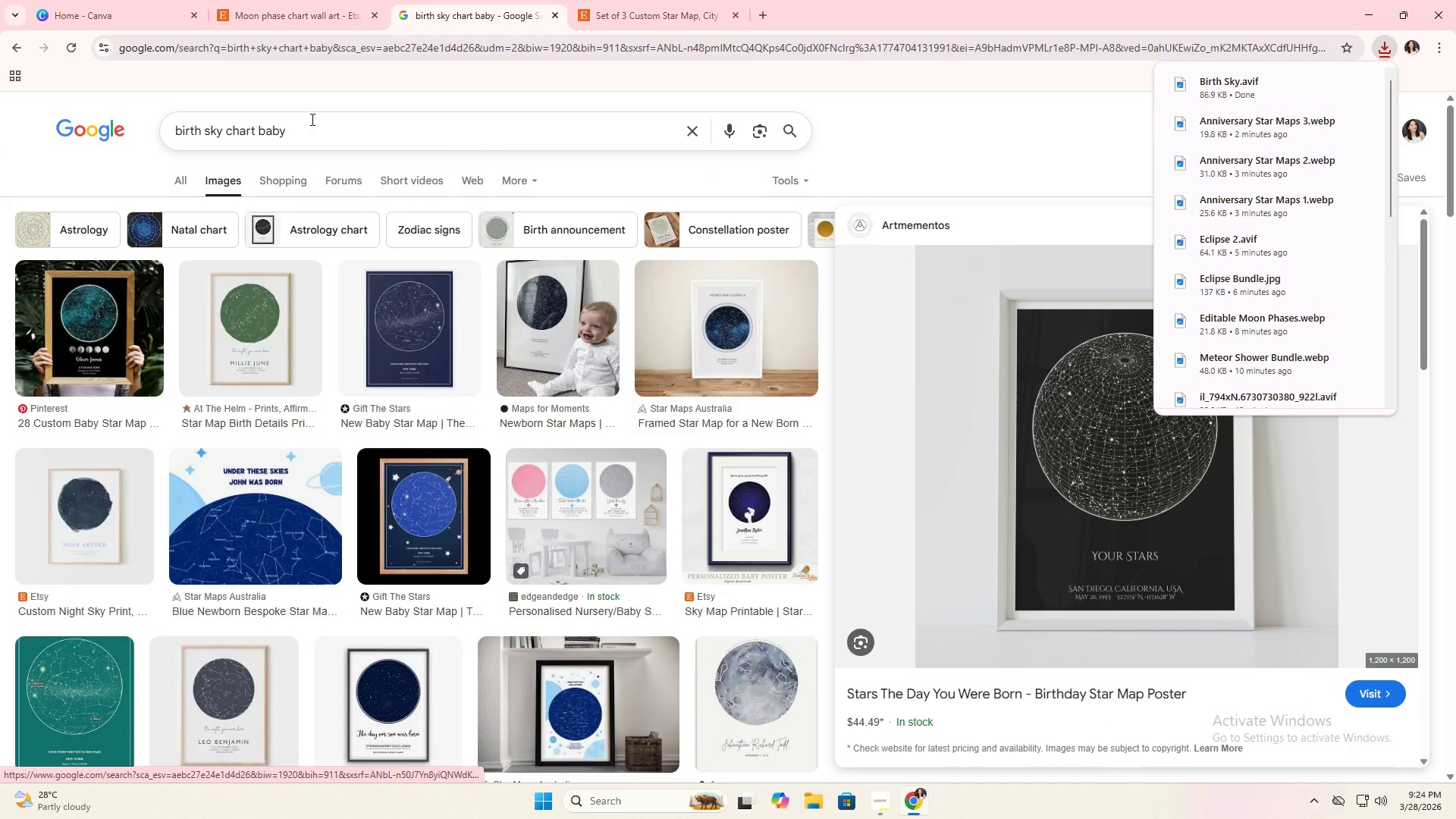 
left_click_drag(start_coordinate=[322, 124], to_coordinate=[52, 95])
 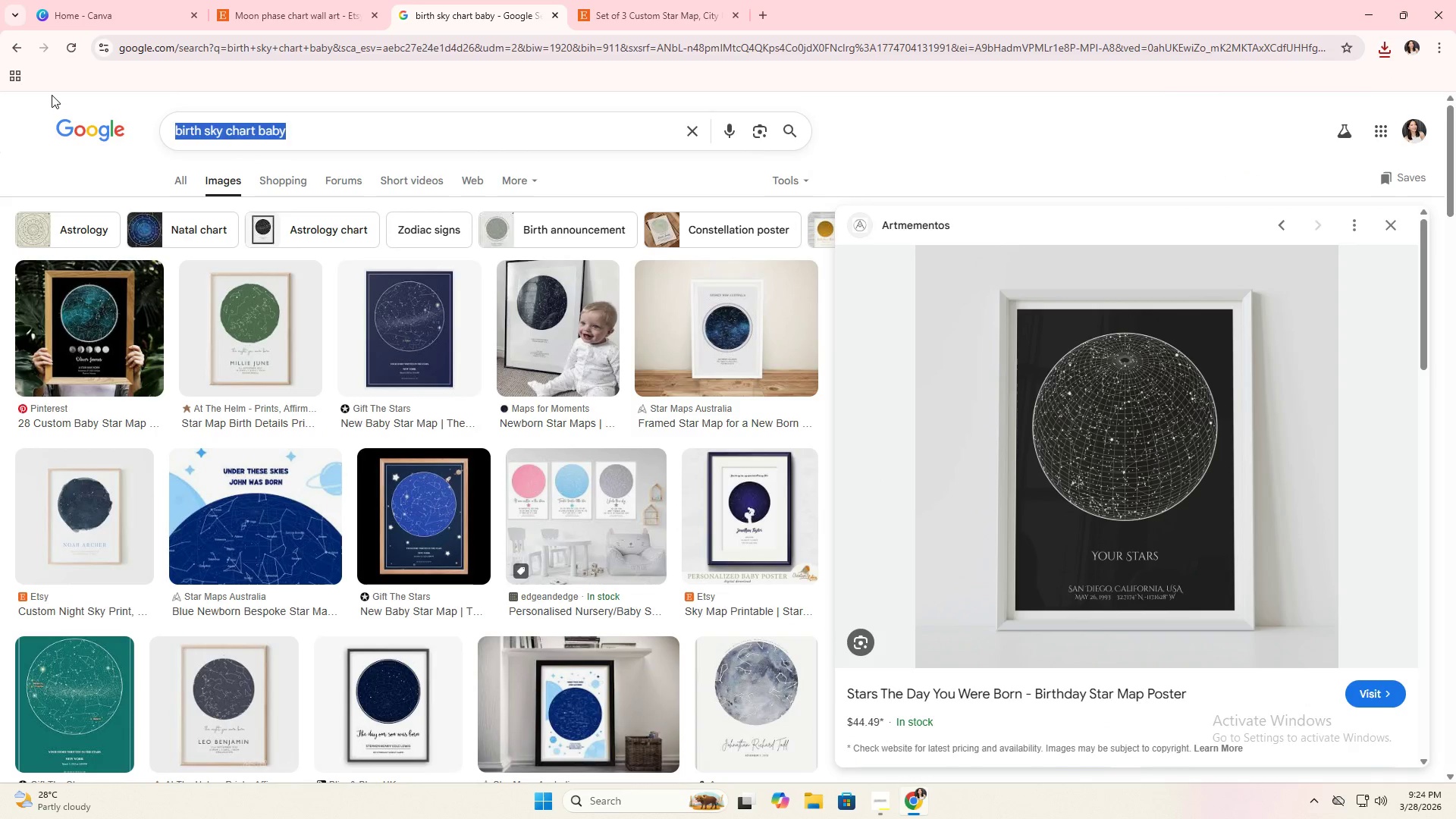 
type(meteor shower bundle)
 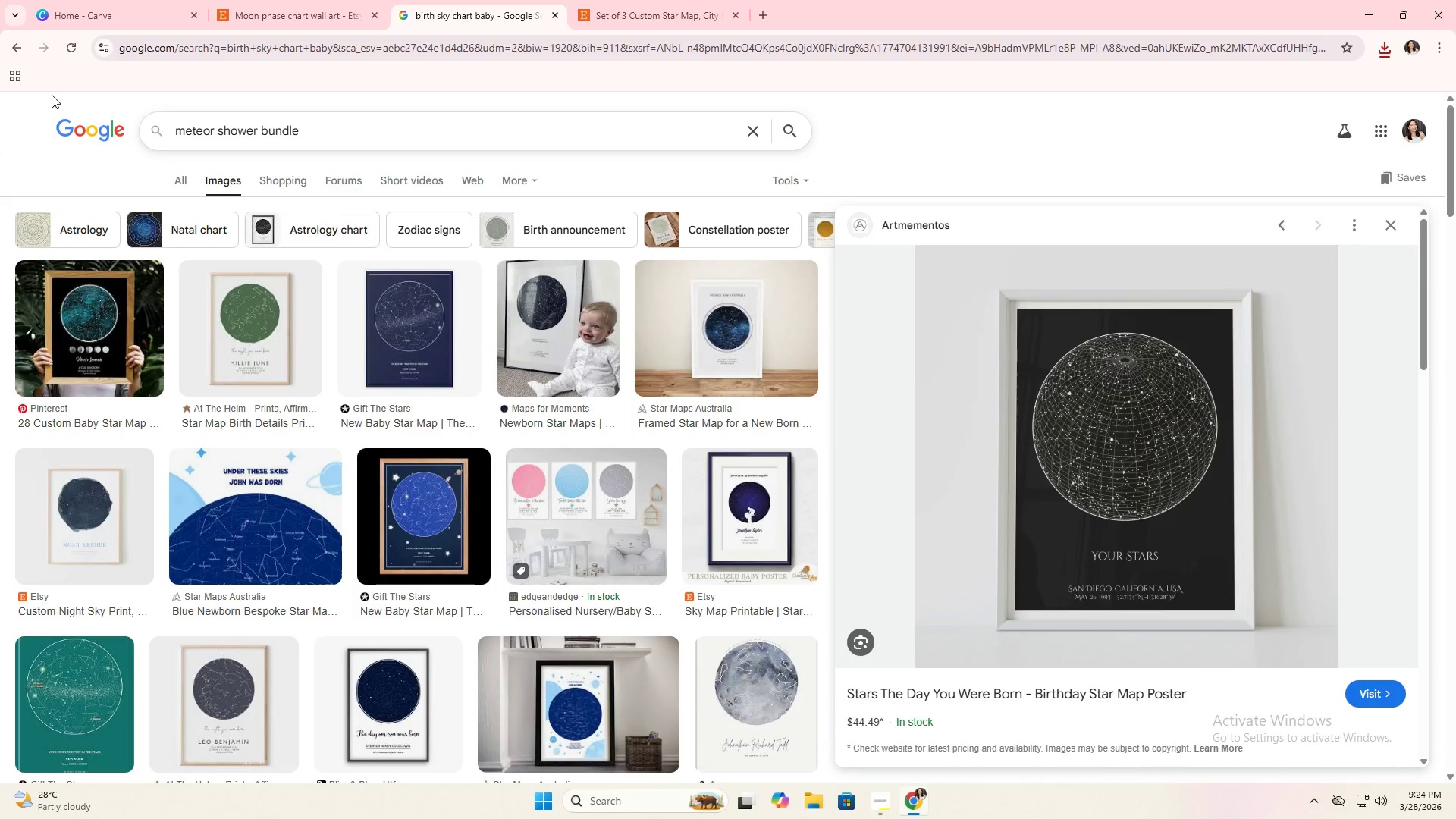 
key(Enter)
 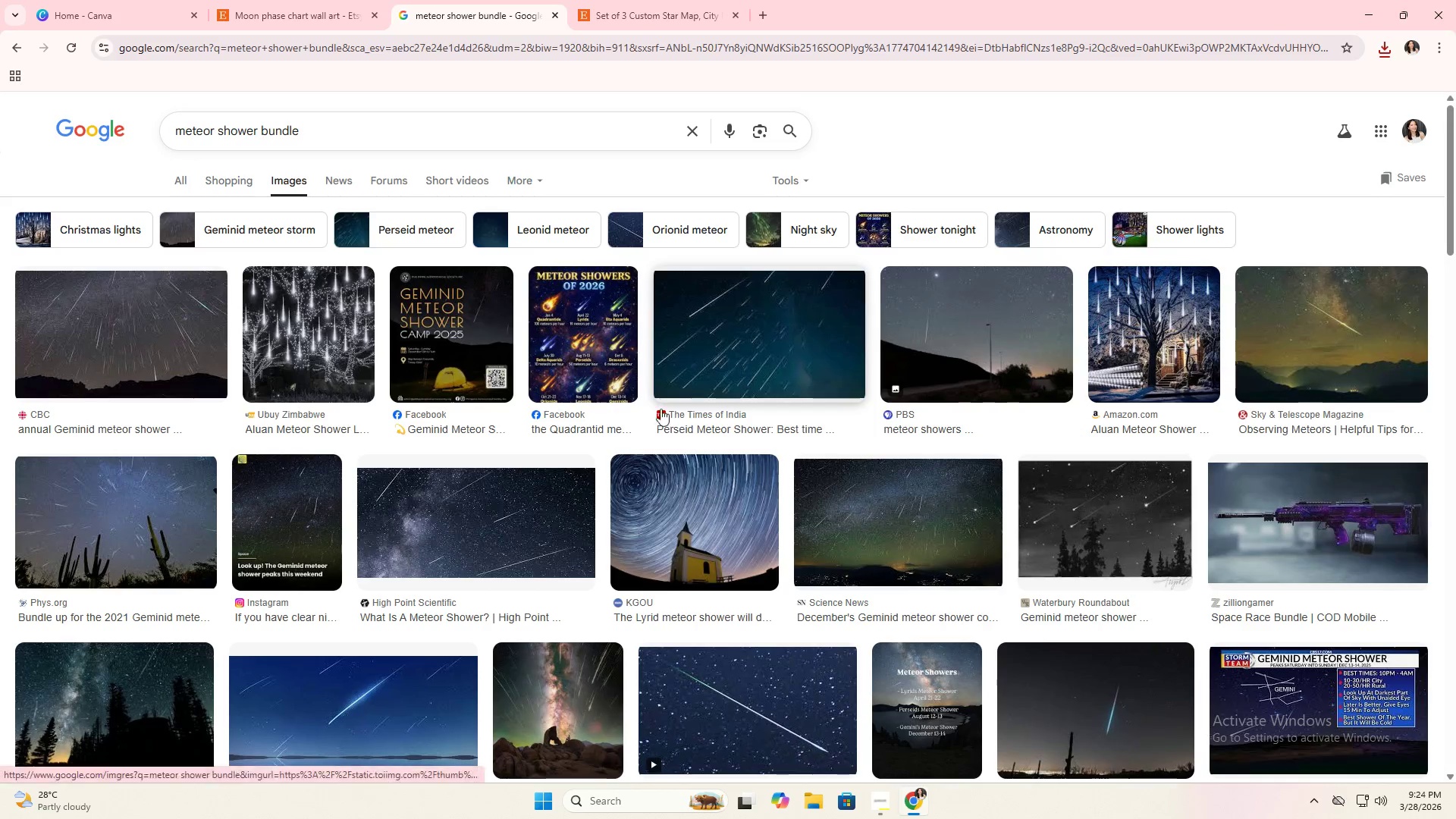 
left_click([377, 136])
 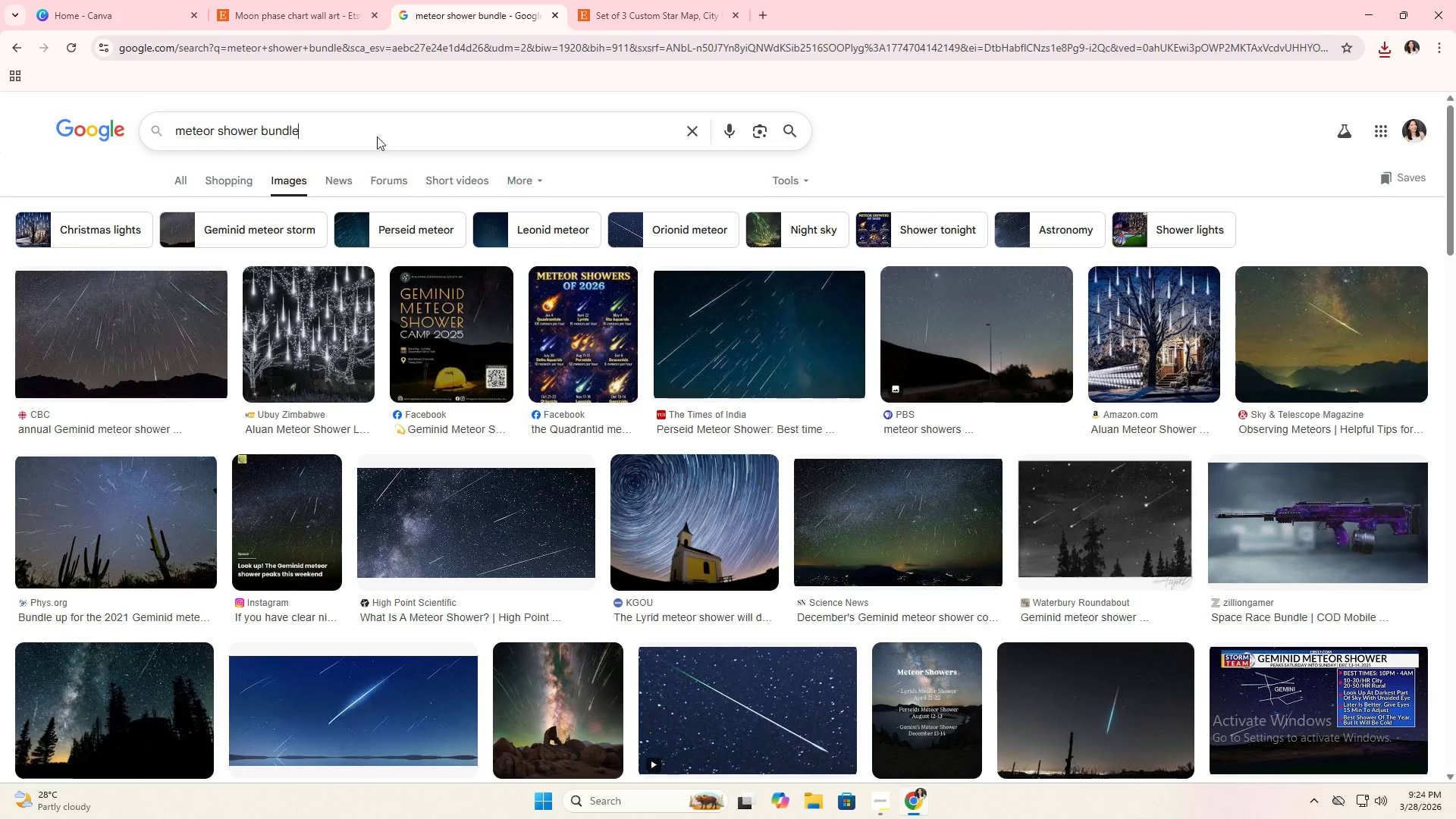 
type( walml)
key(Backspace)
key(Backspace)
type(l art)
 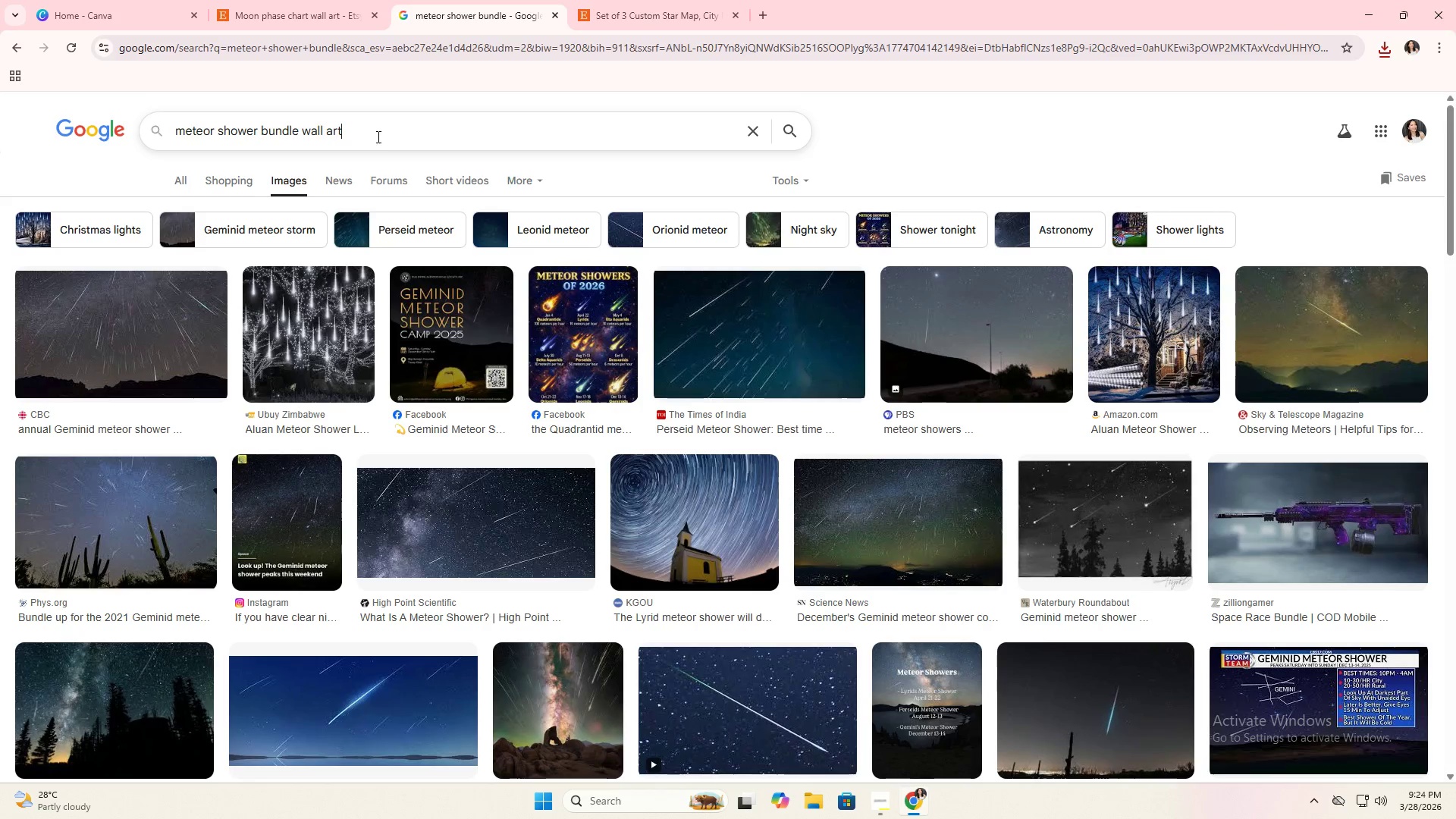 
key(Enter)
 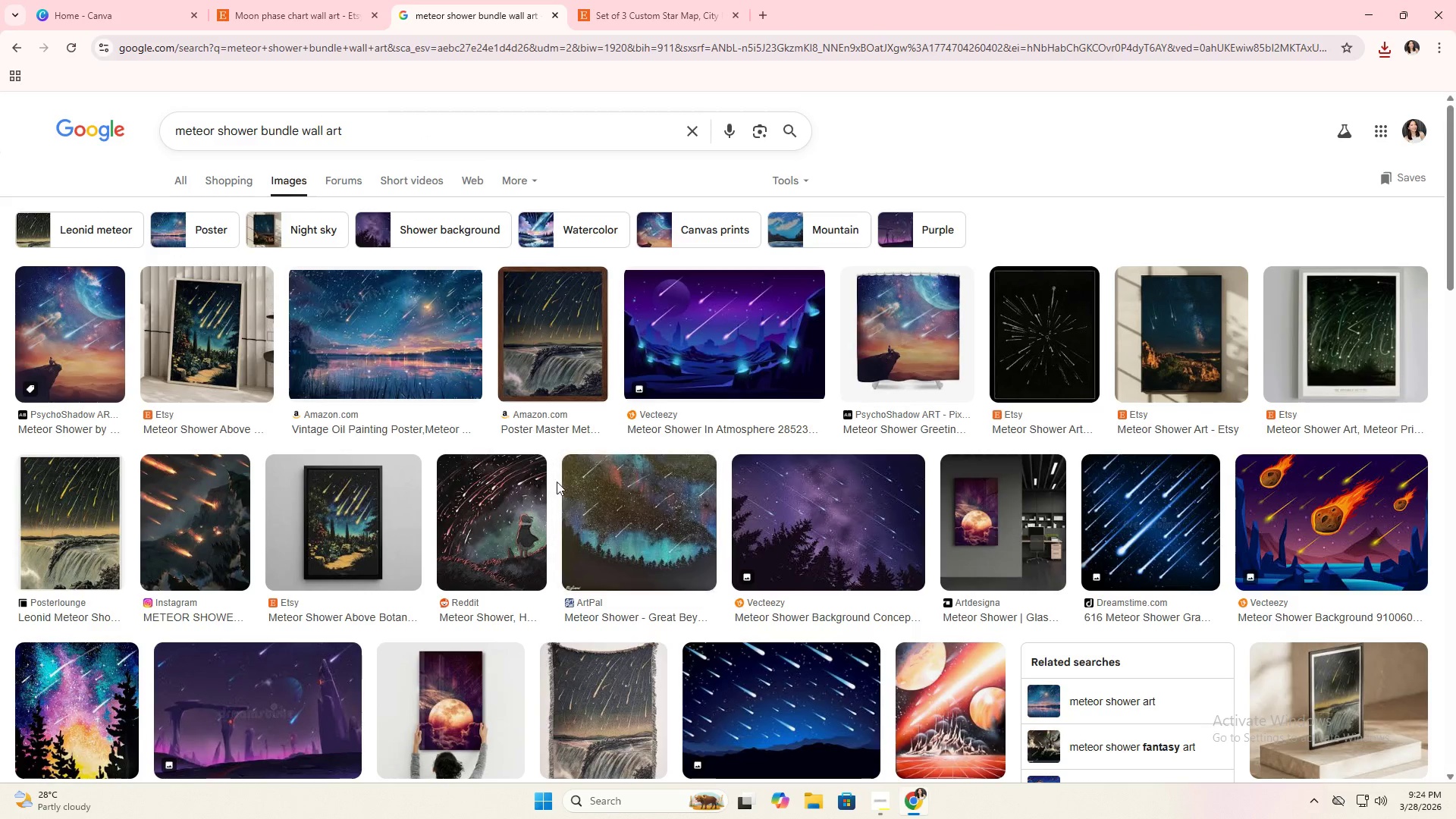 
scroll: coordinate [557, 447], scroll_direction: down, amount: 14.0
 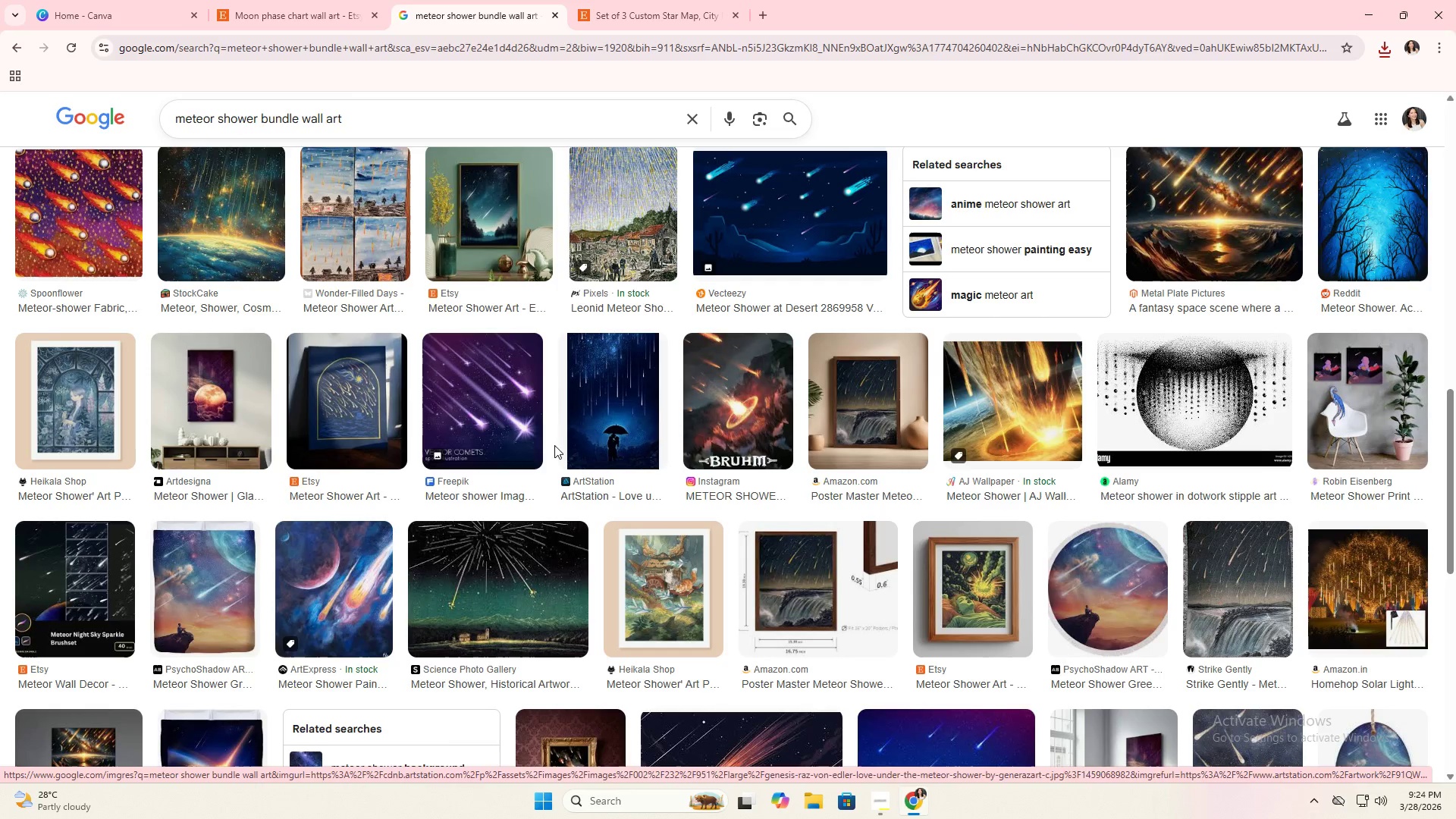 
scroll: coordinate [494, 399], scroll_direction: up, amount: 19.0
 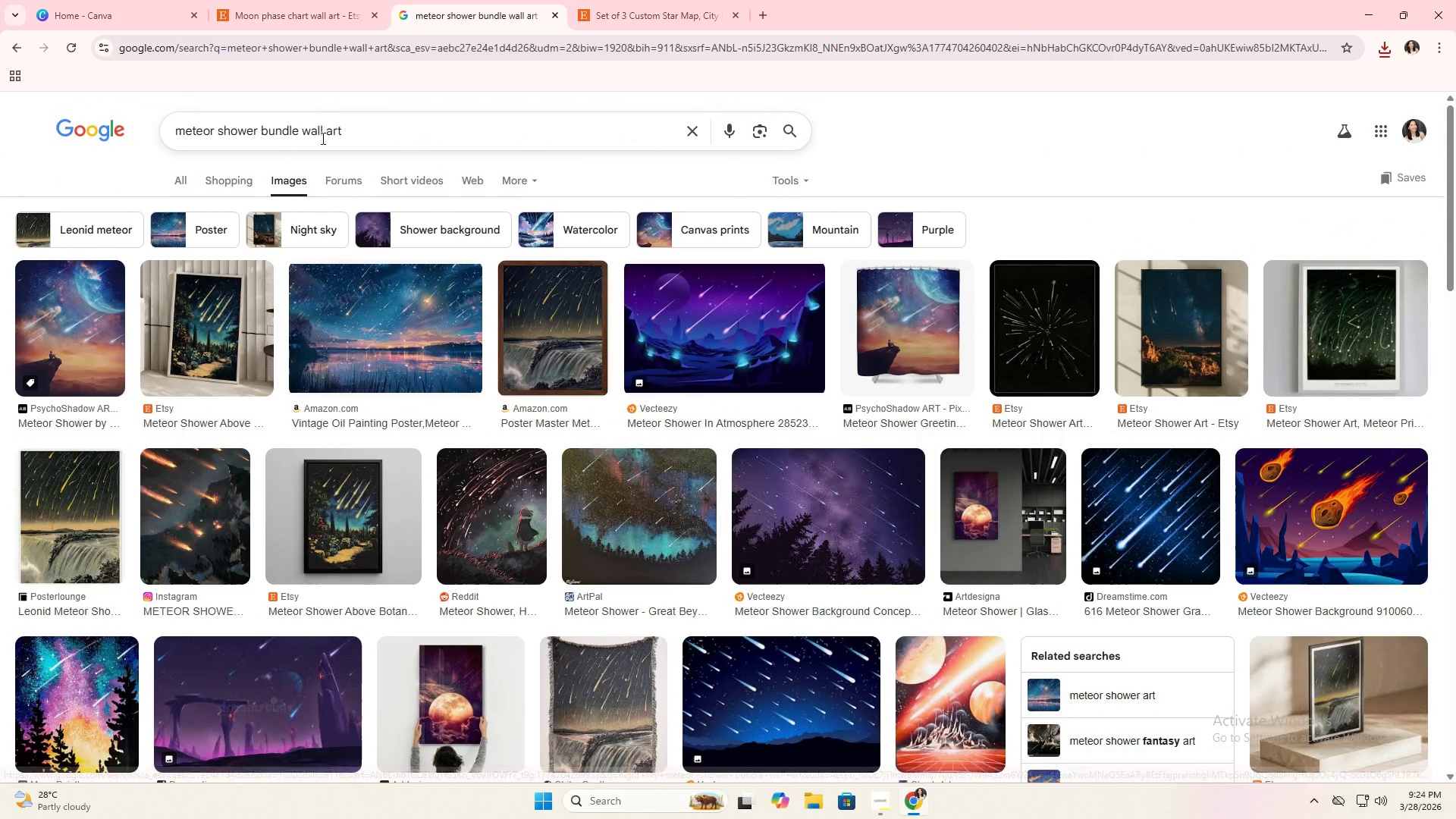 
left_click([374, 137])
 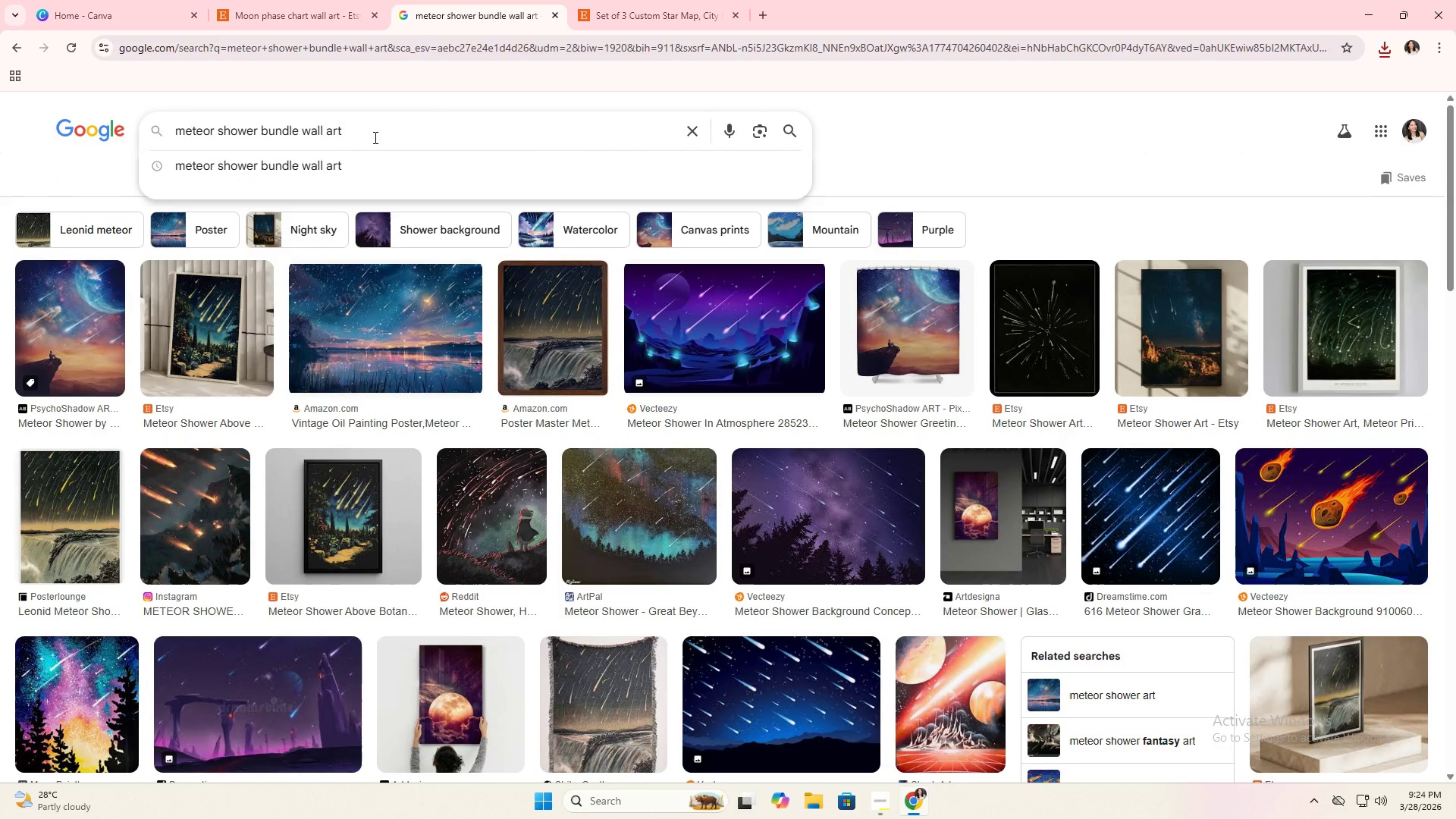 
type( set of 4)
 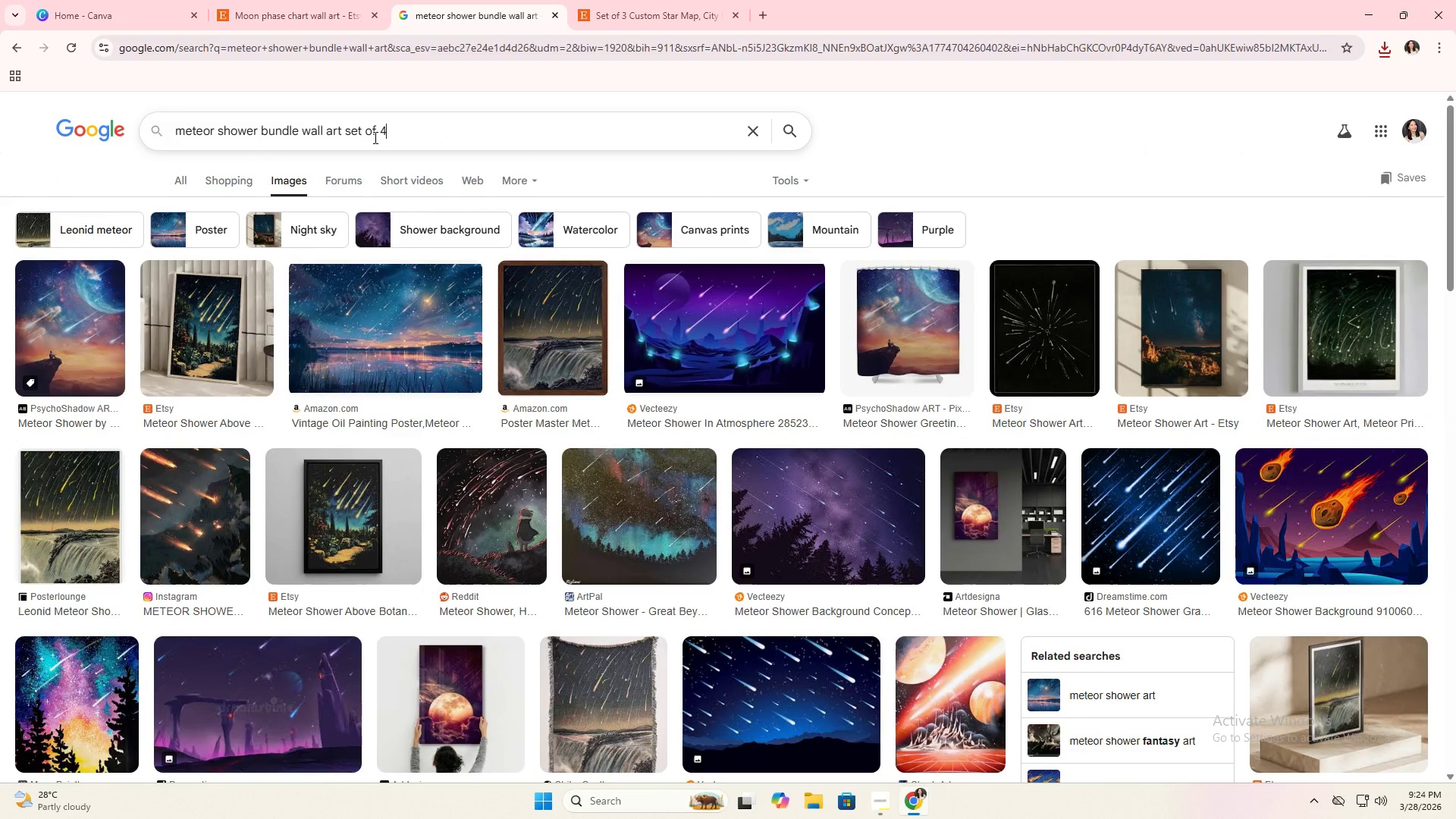 
key(Enter)
 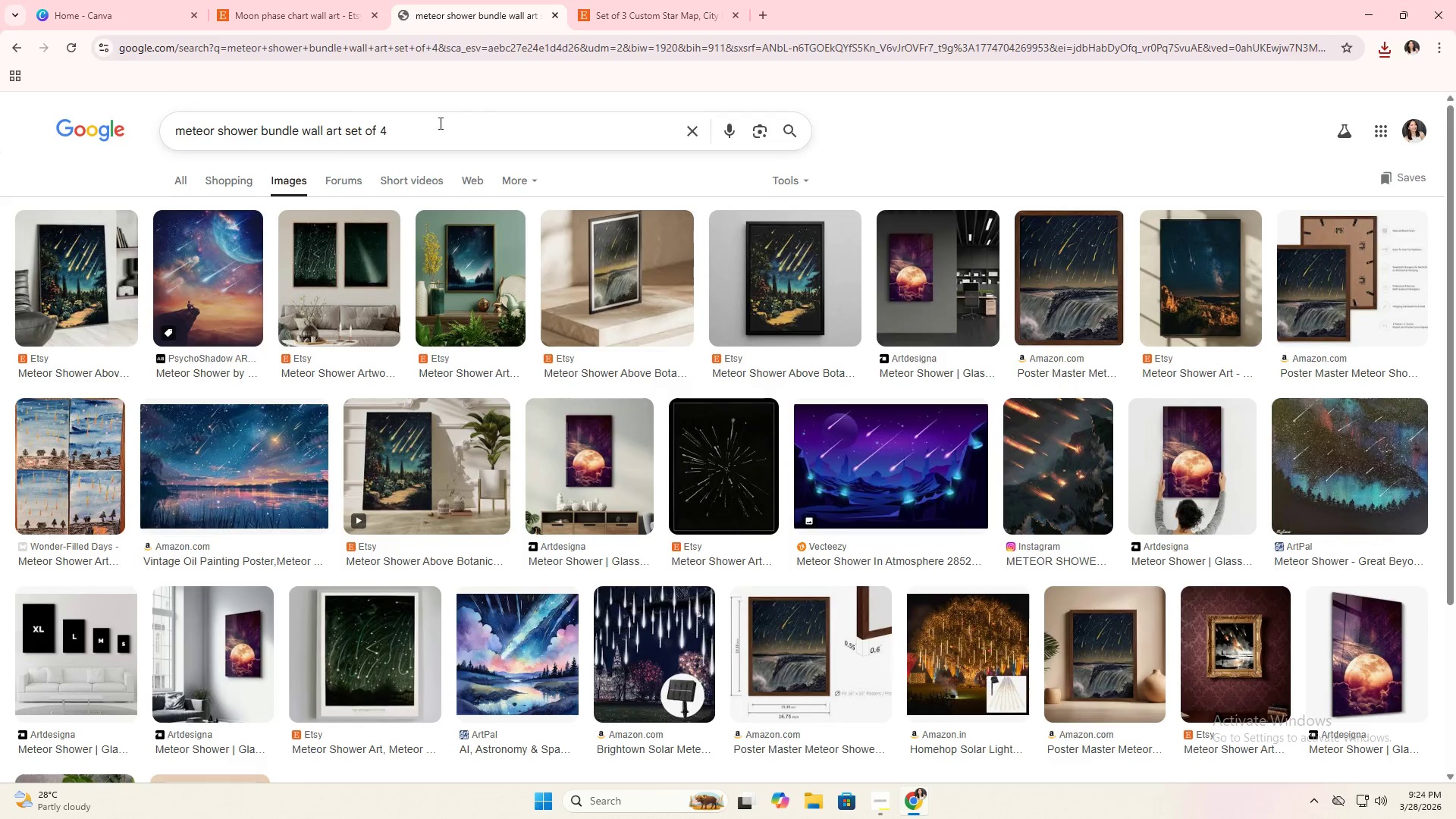 
left_click([481, 117])
 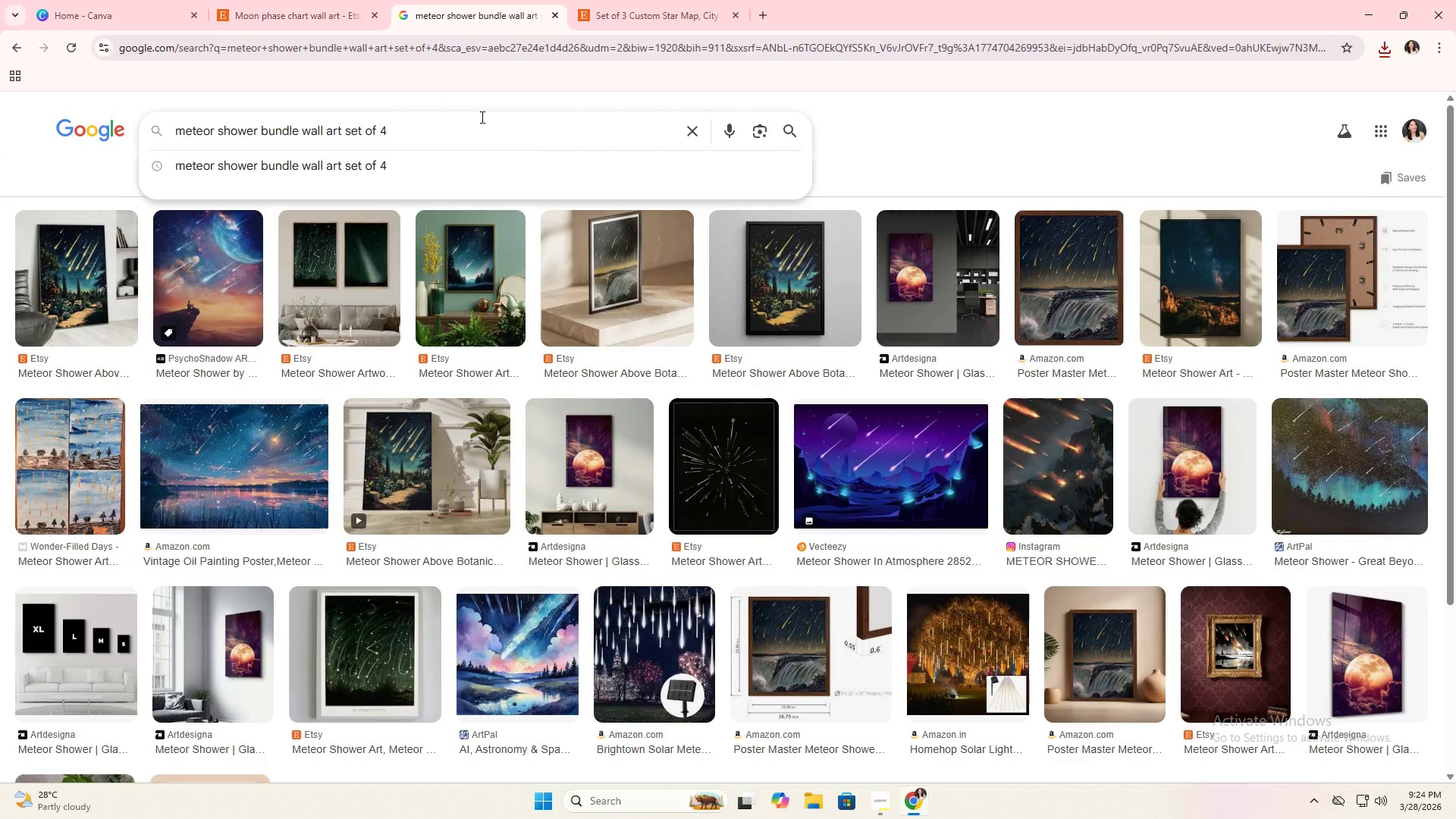 
key(Backspace)
 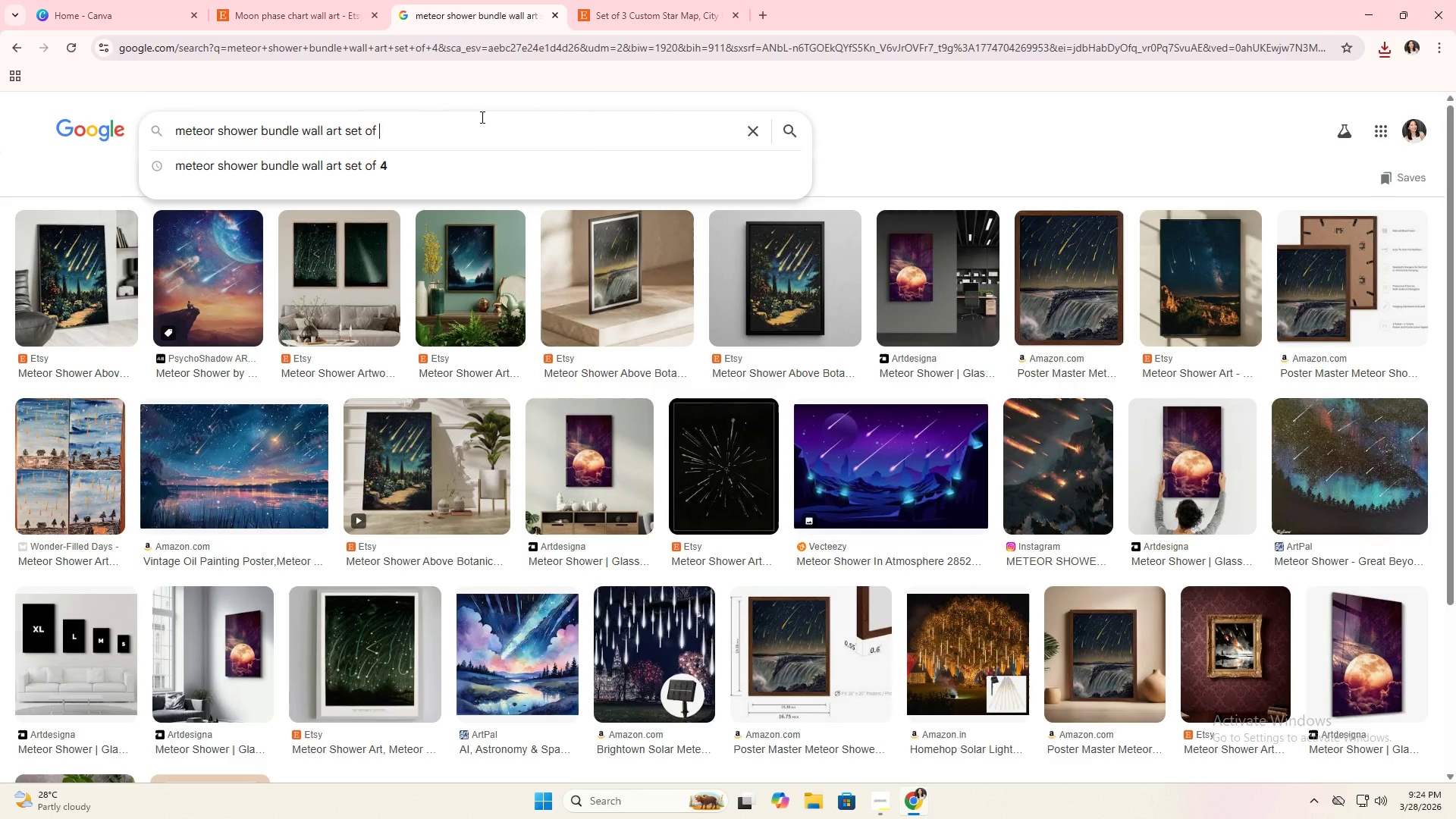 
key(3)
 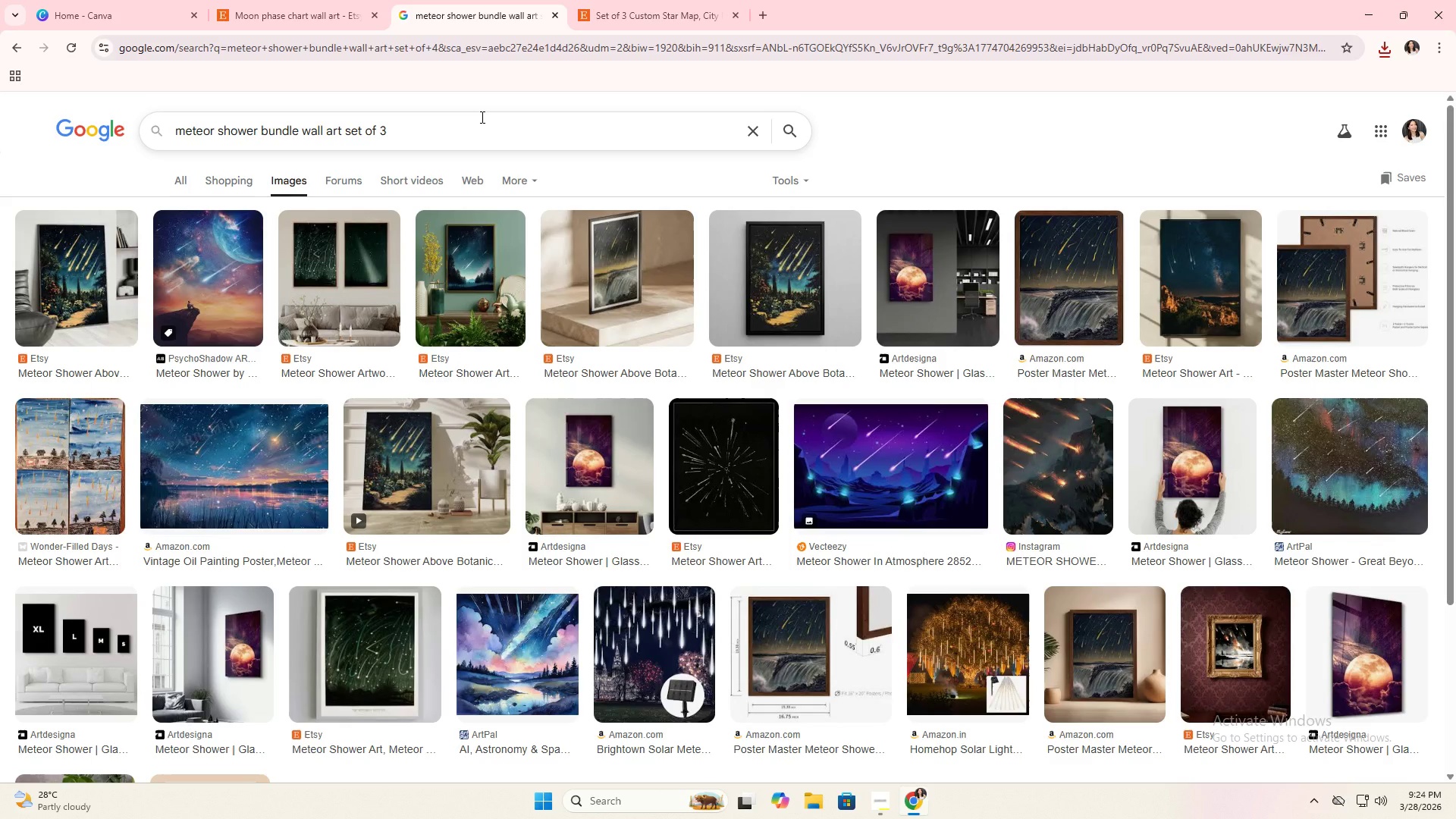 
key(Backspace)
 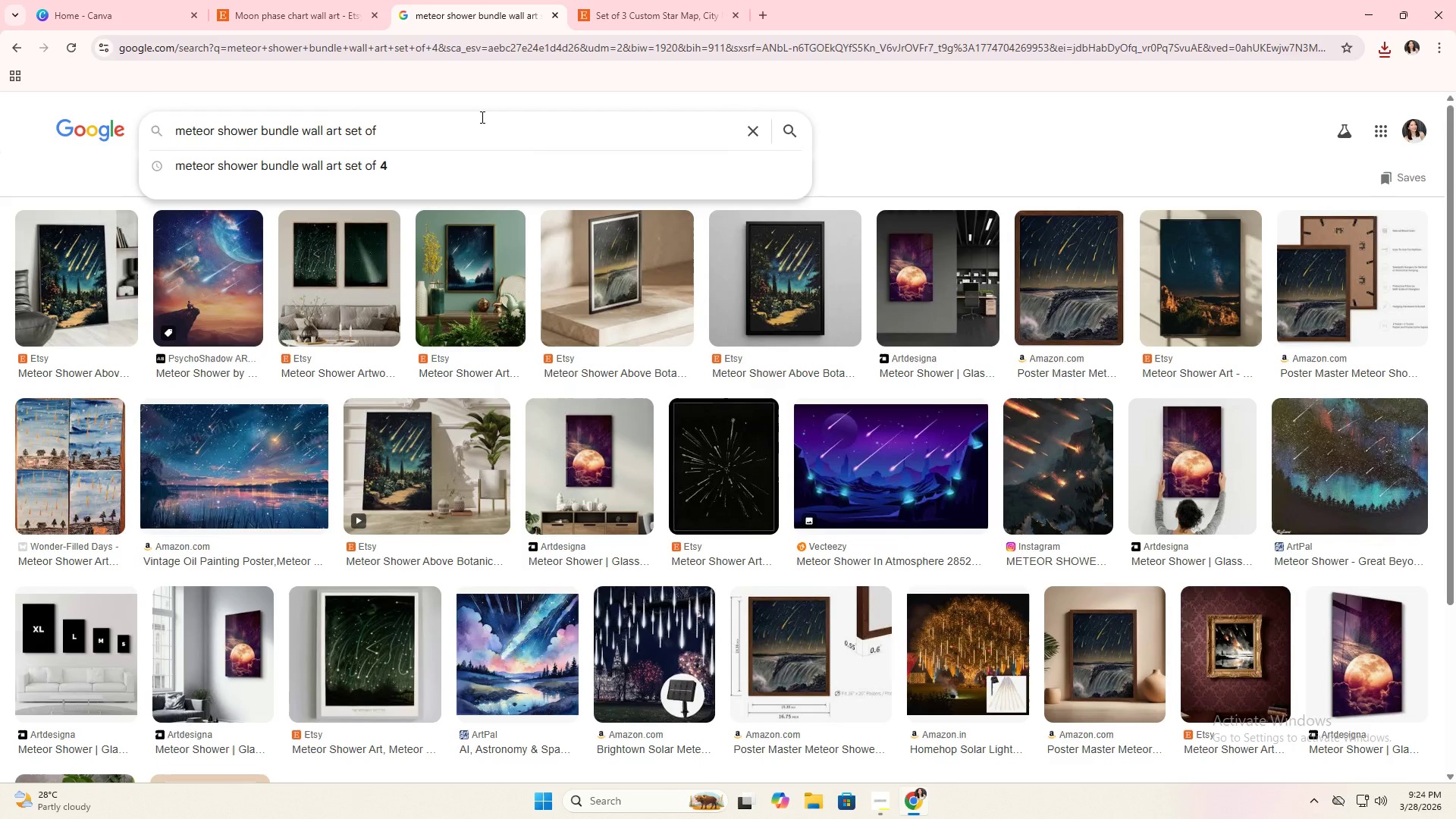 
key(Enter)
 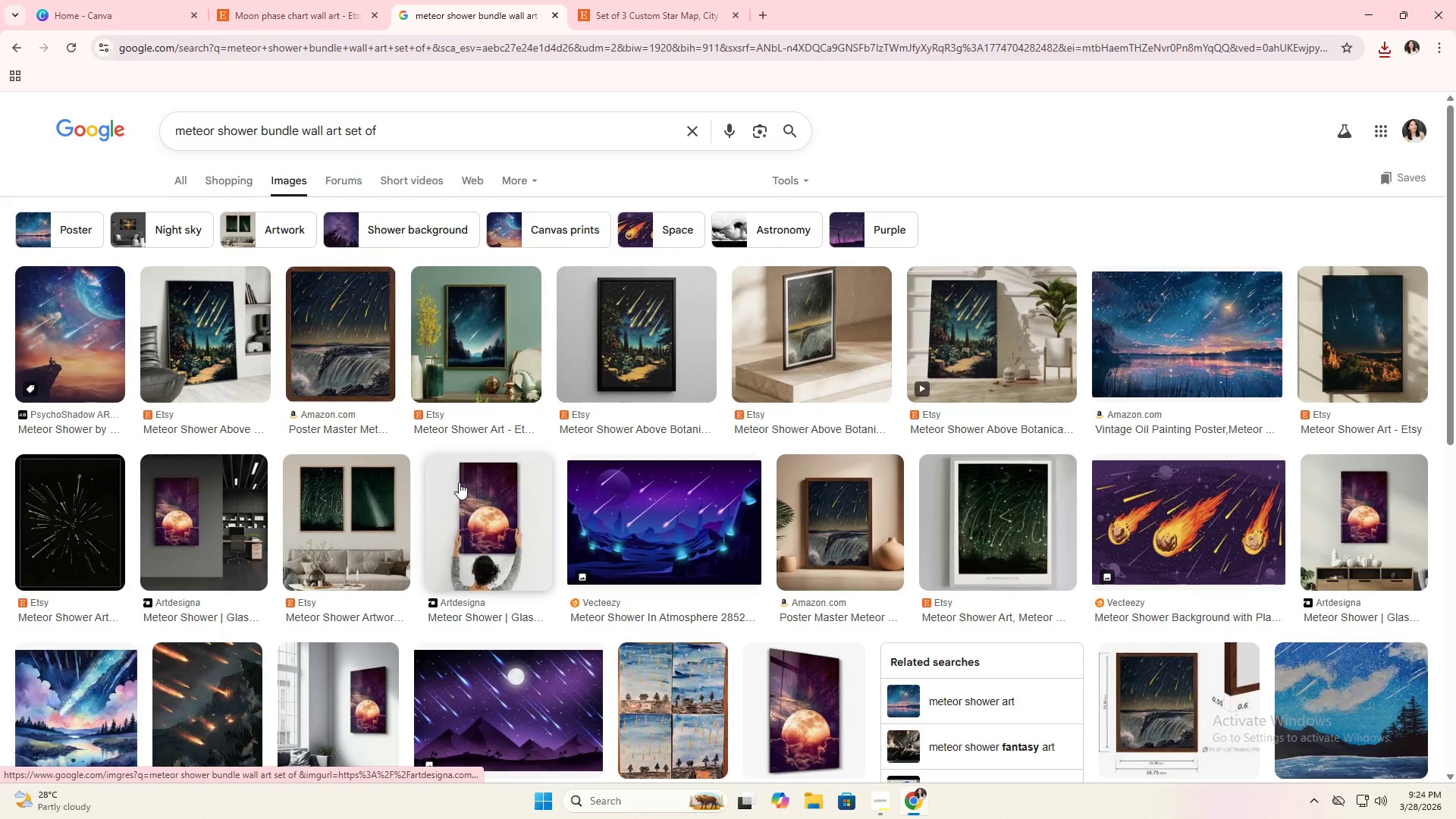 
left_click([370, 526])
 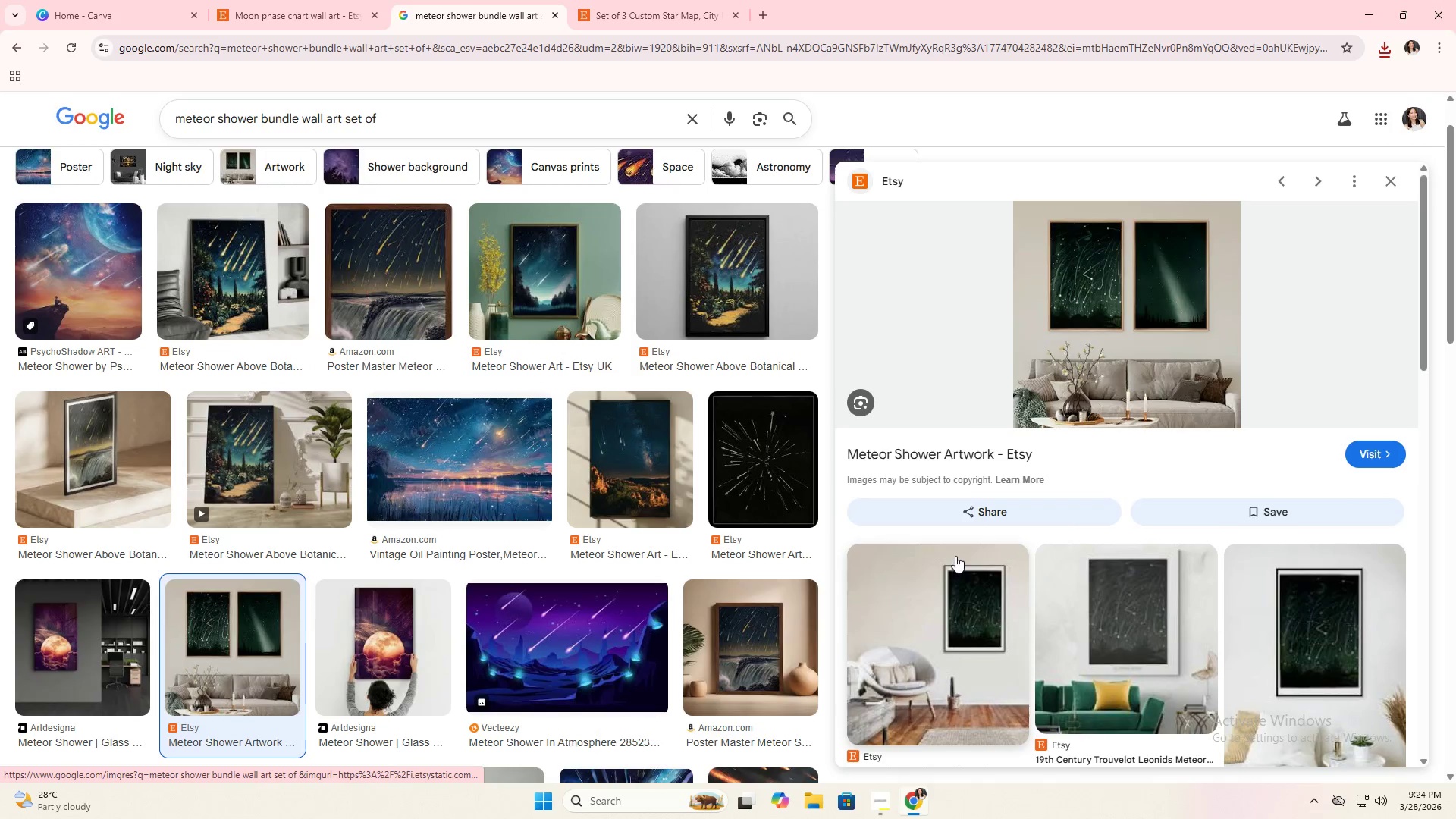 
scroll: coordinate [974, 410], scroll_direction: down, amount: 12.0
 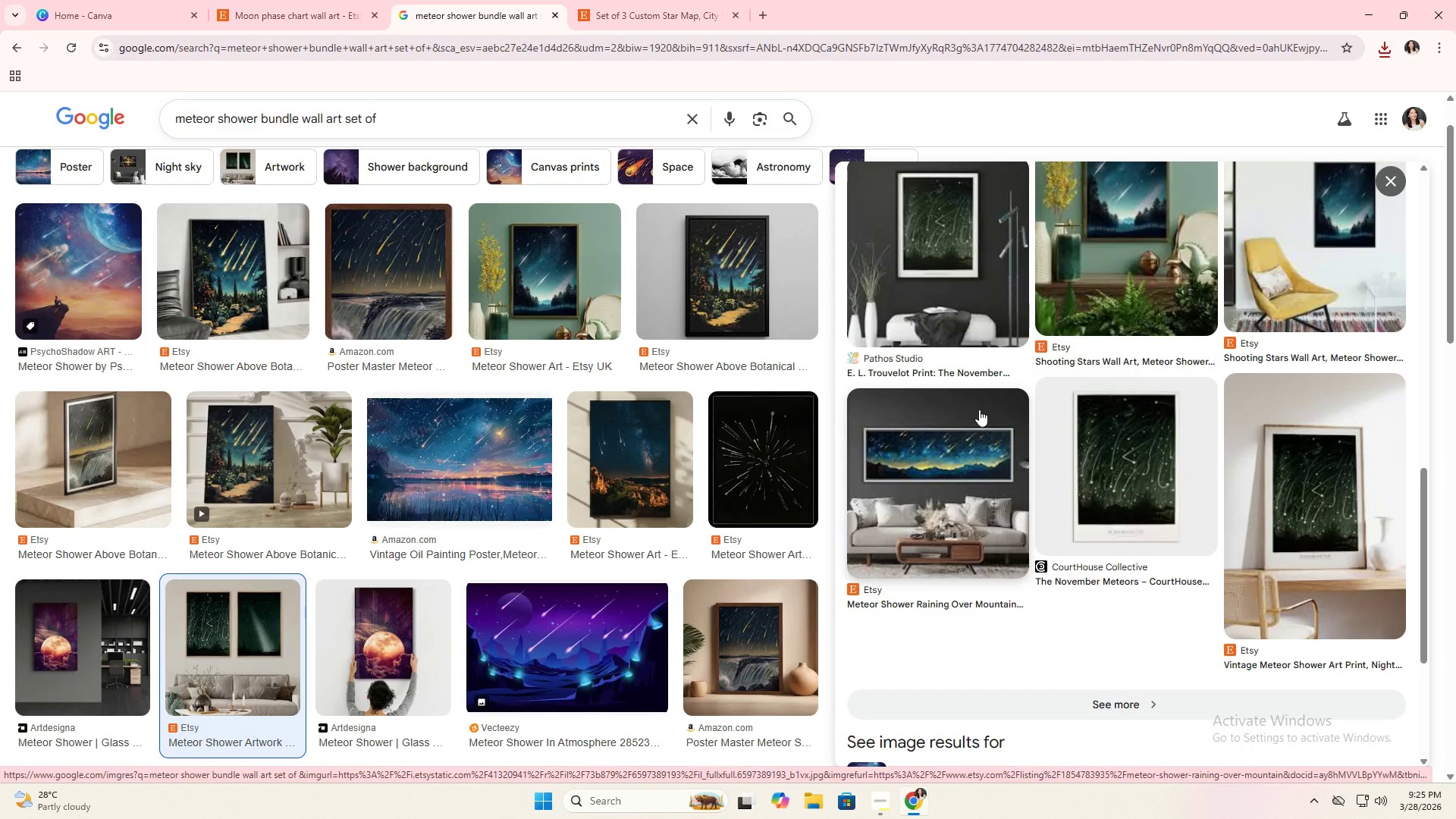 
scroll: coordinate [979, 410], scroll_direction: up, amount: 2.0
 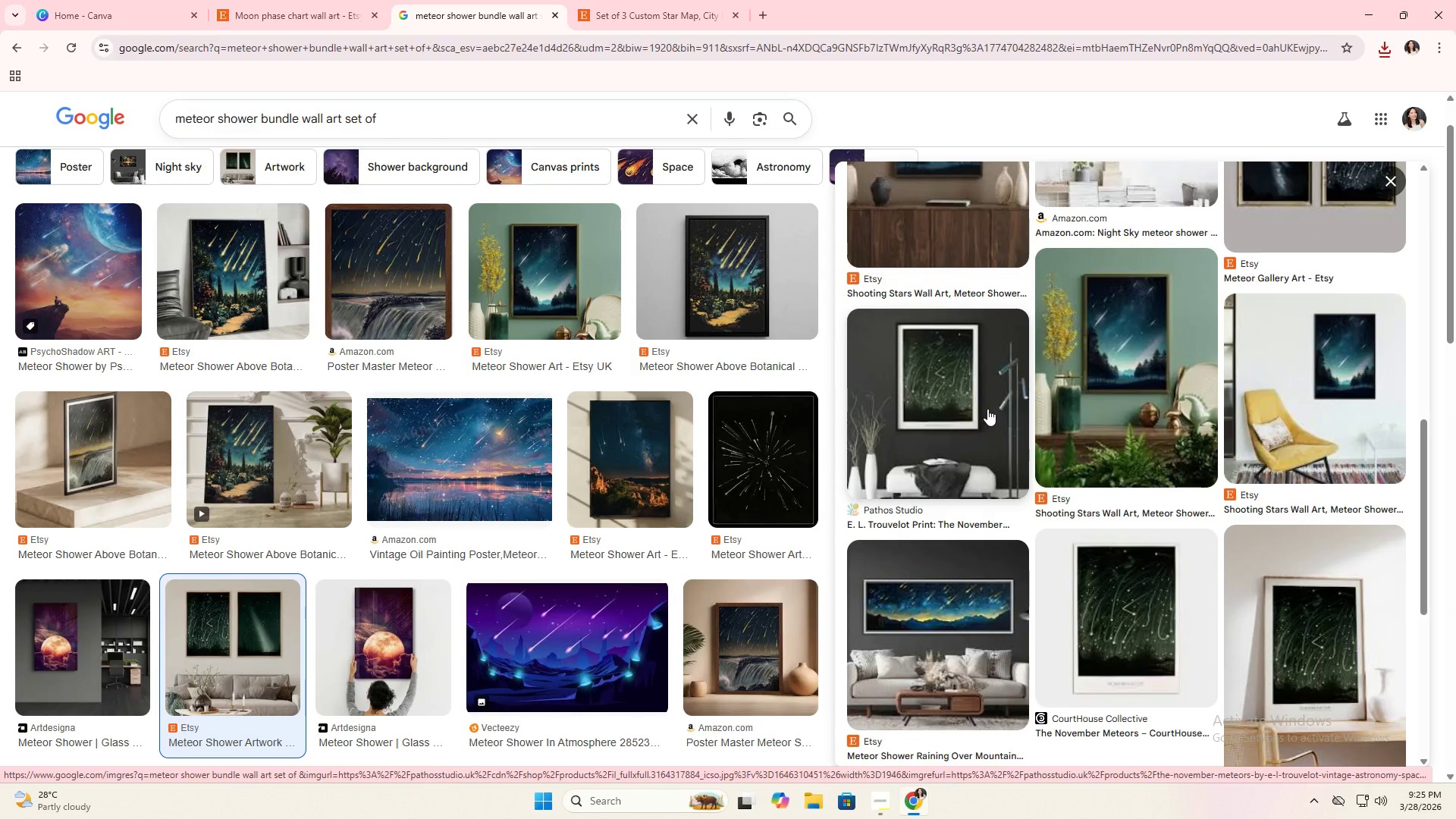 
left_click([1150, 393])
 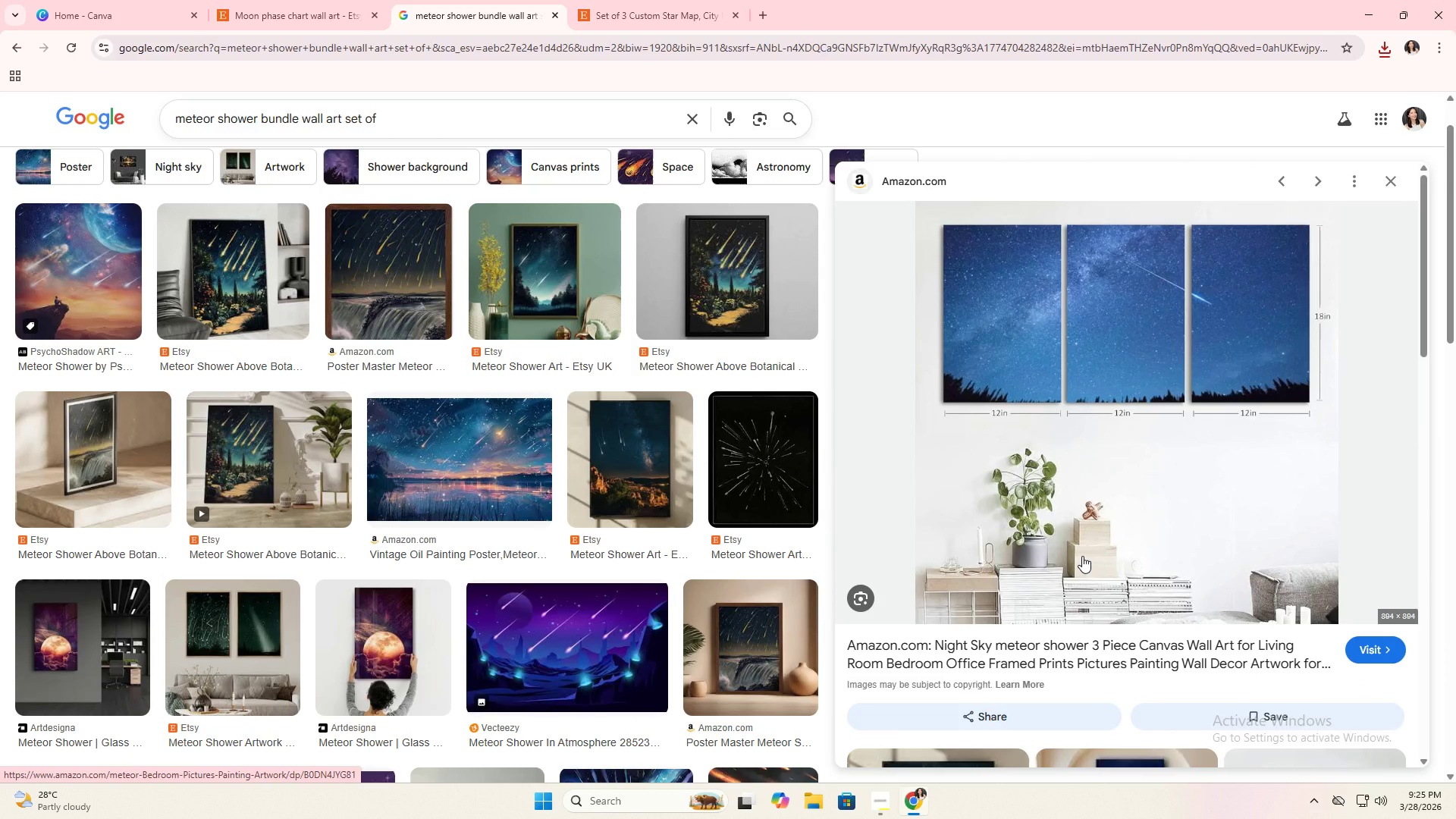 
scroll: coordinate [1089, 388], scroll_direction: up, amount: 4.0
 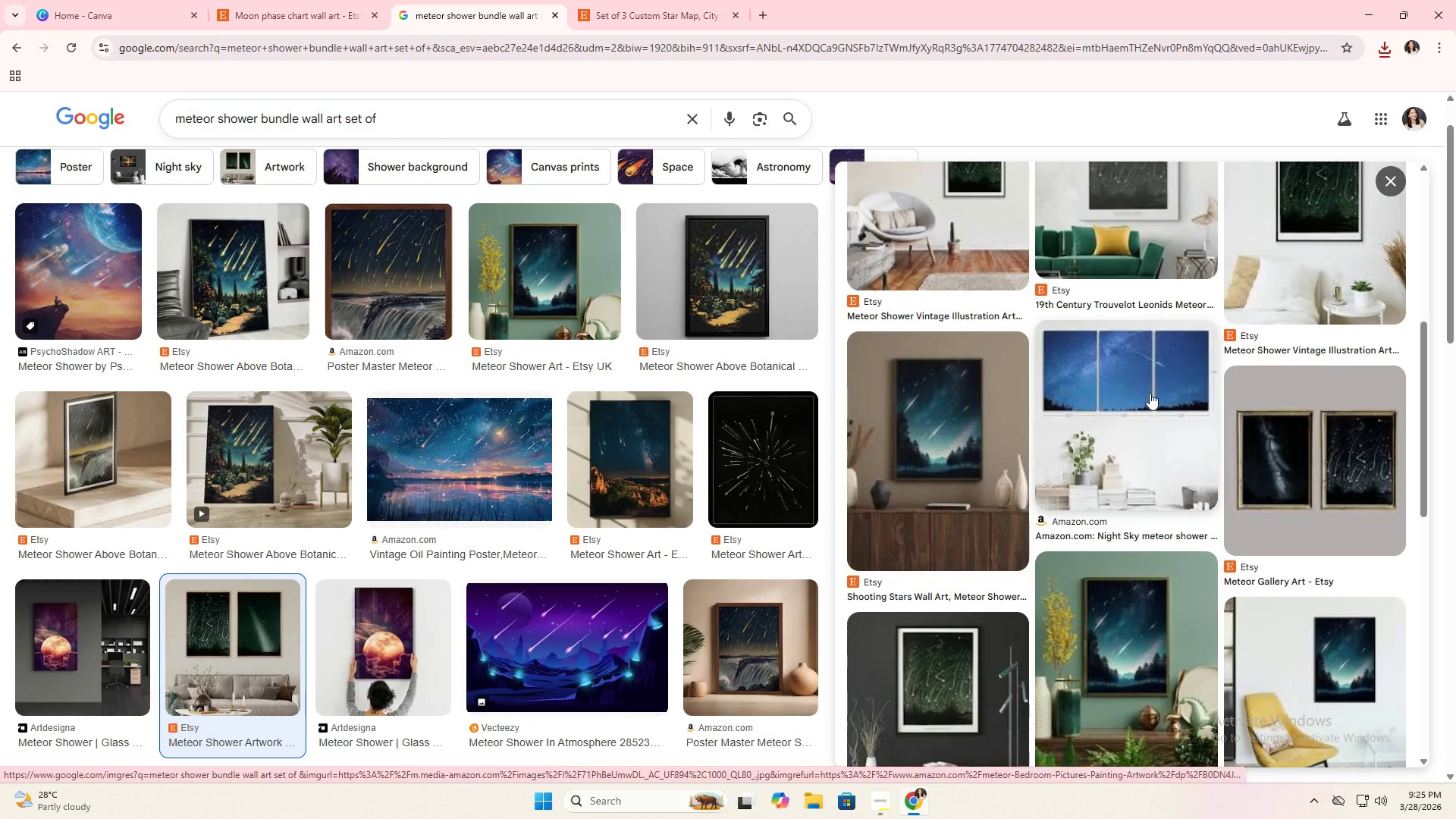 
scroll: coordinate [1085, 553], scroll_direction: down, amount: 16.0
 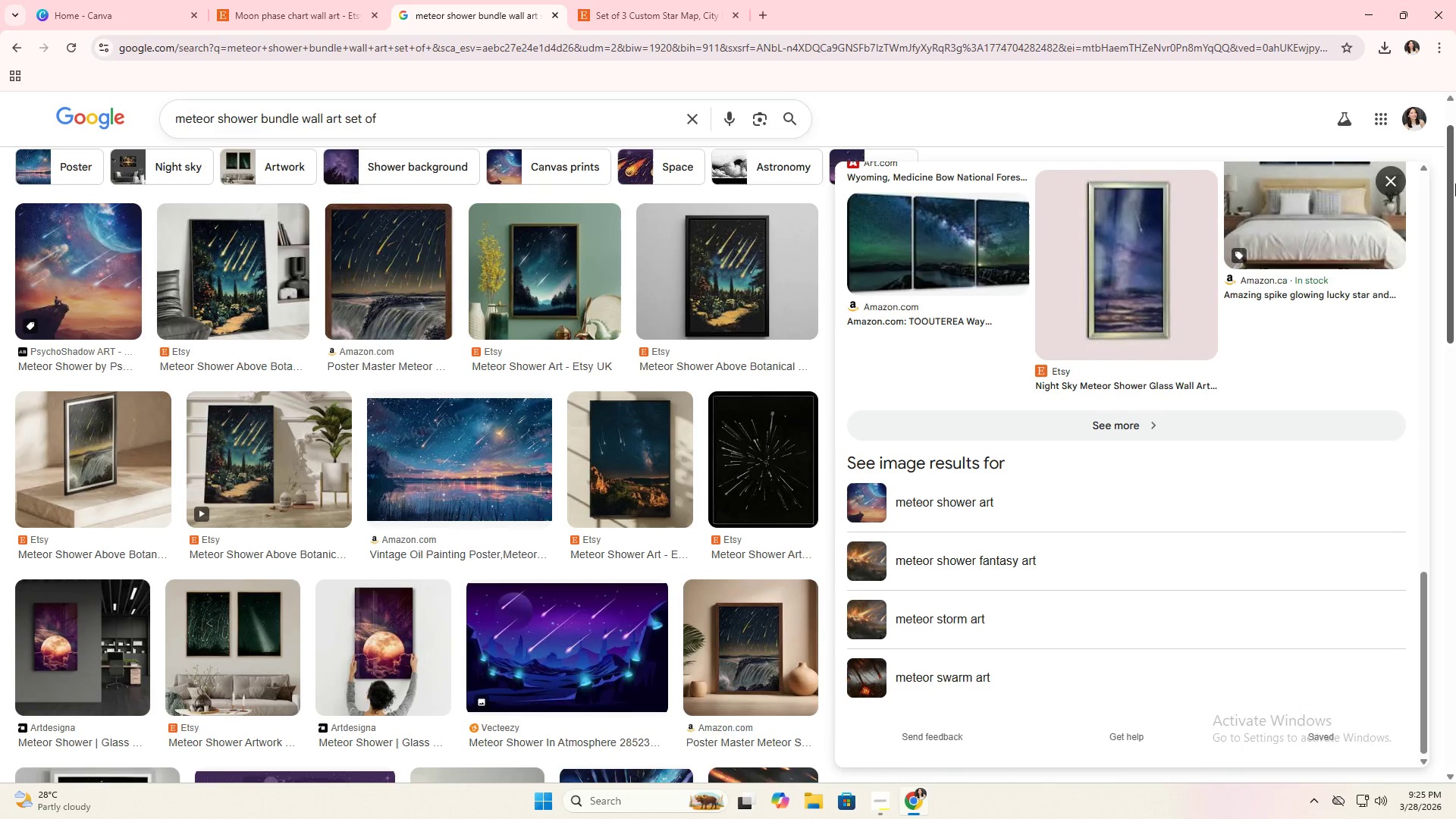 
left_click([1383, 177])
 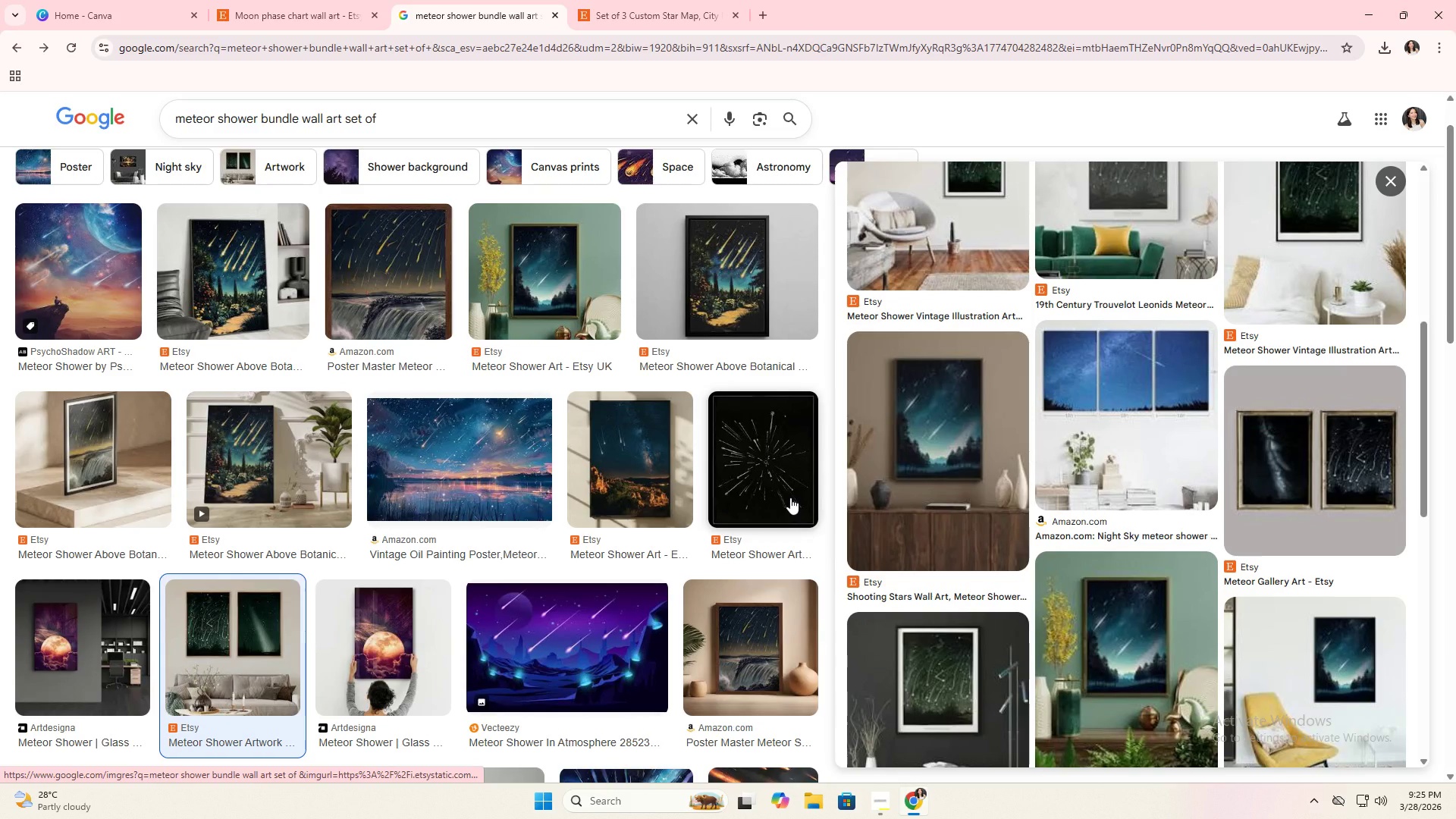 
left_click([1264, 419])
 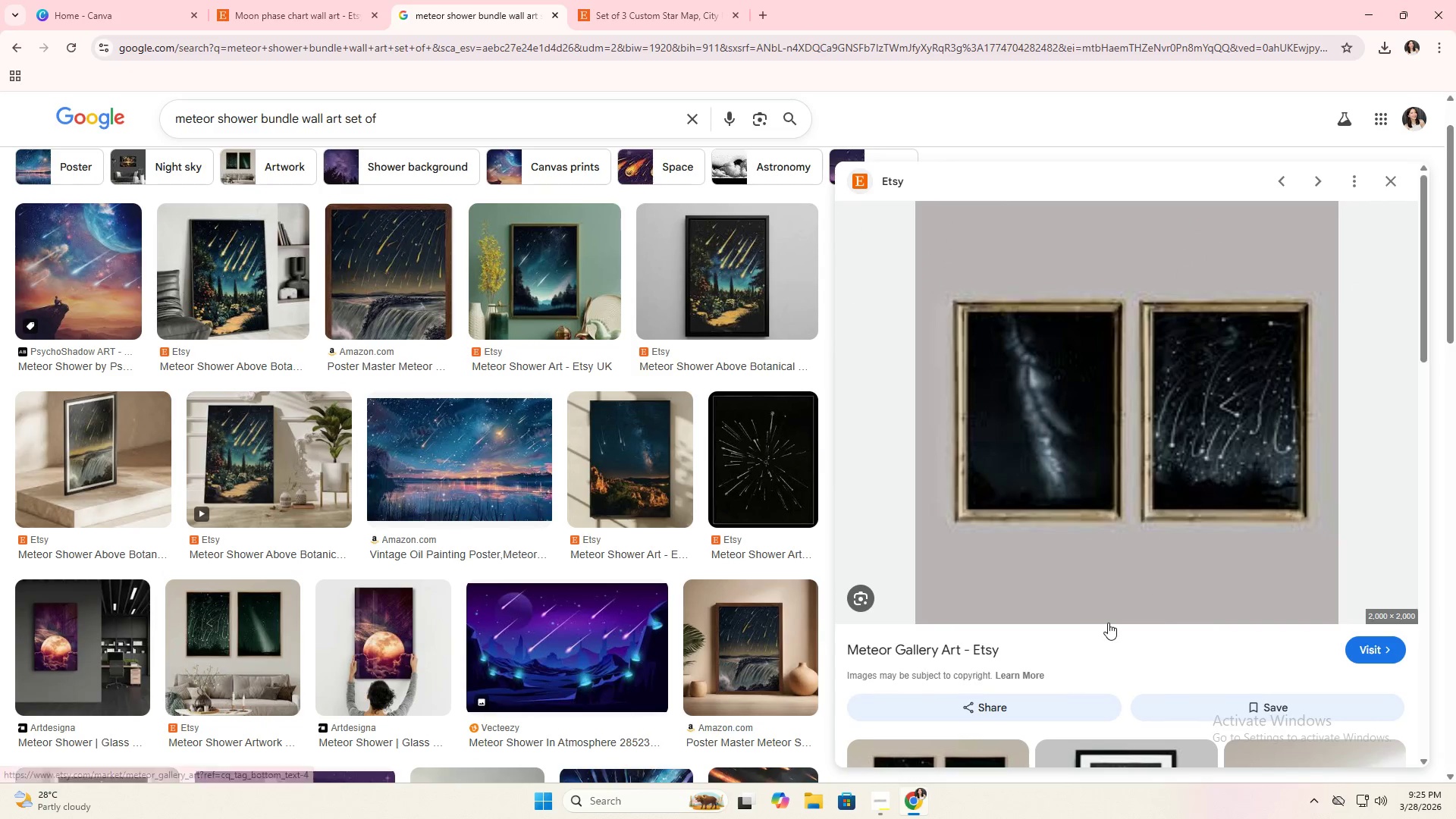 
scroll: coordinate [585, 427], scroll_direction: down, amount: 22.0
 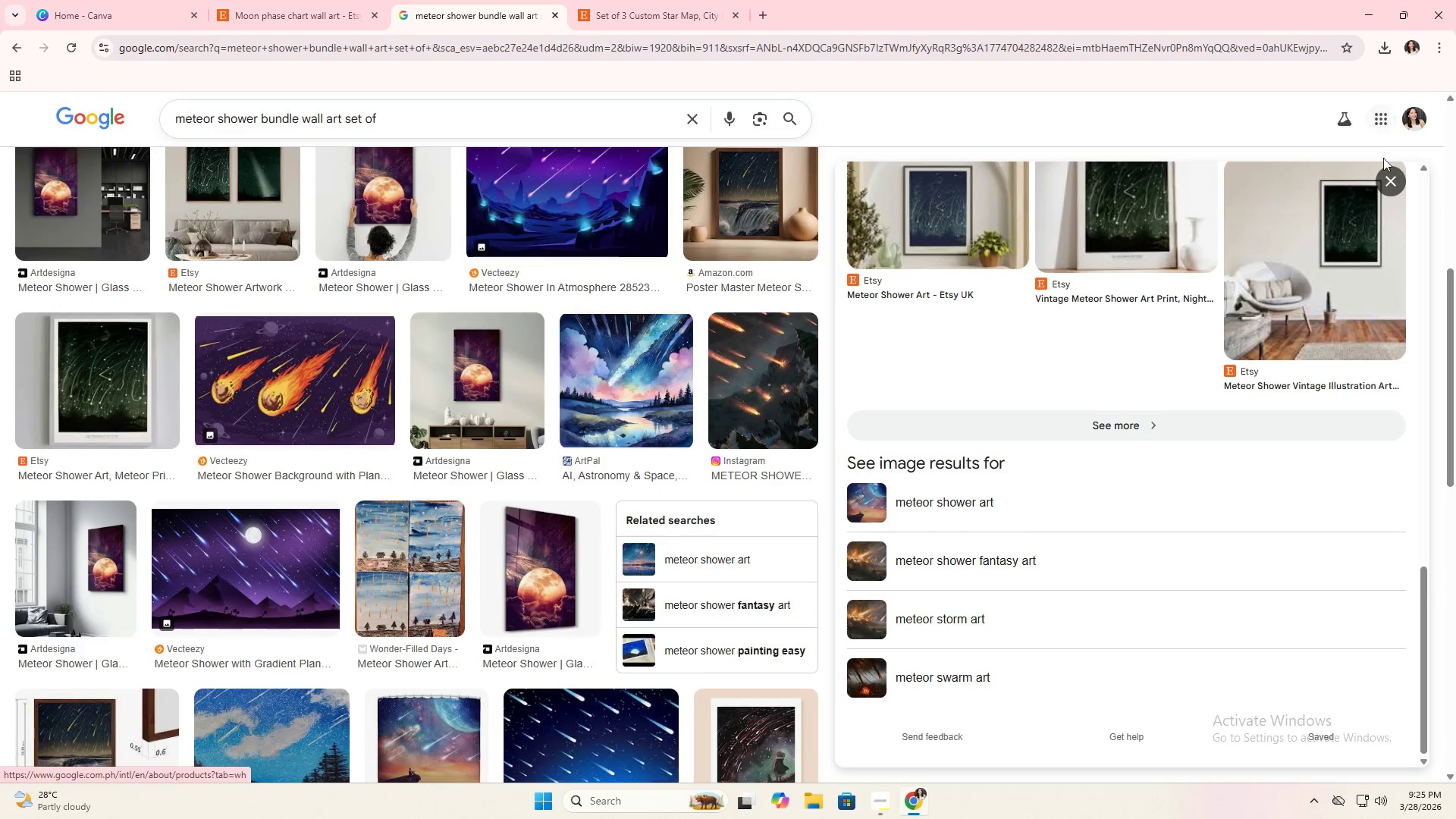 
left_click([1386, 171])
 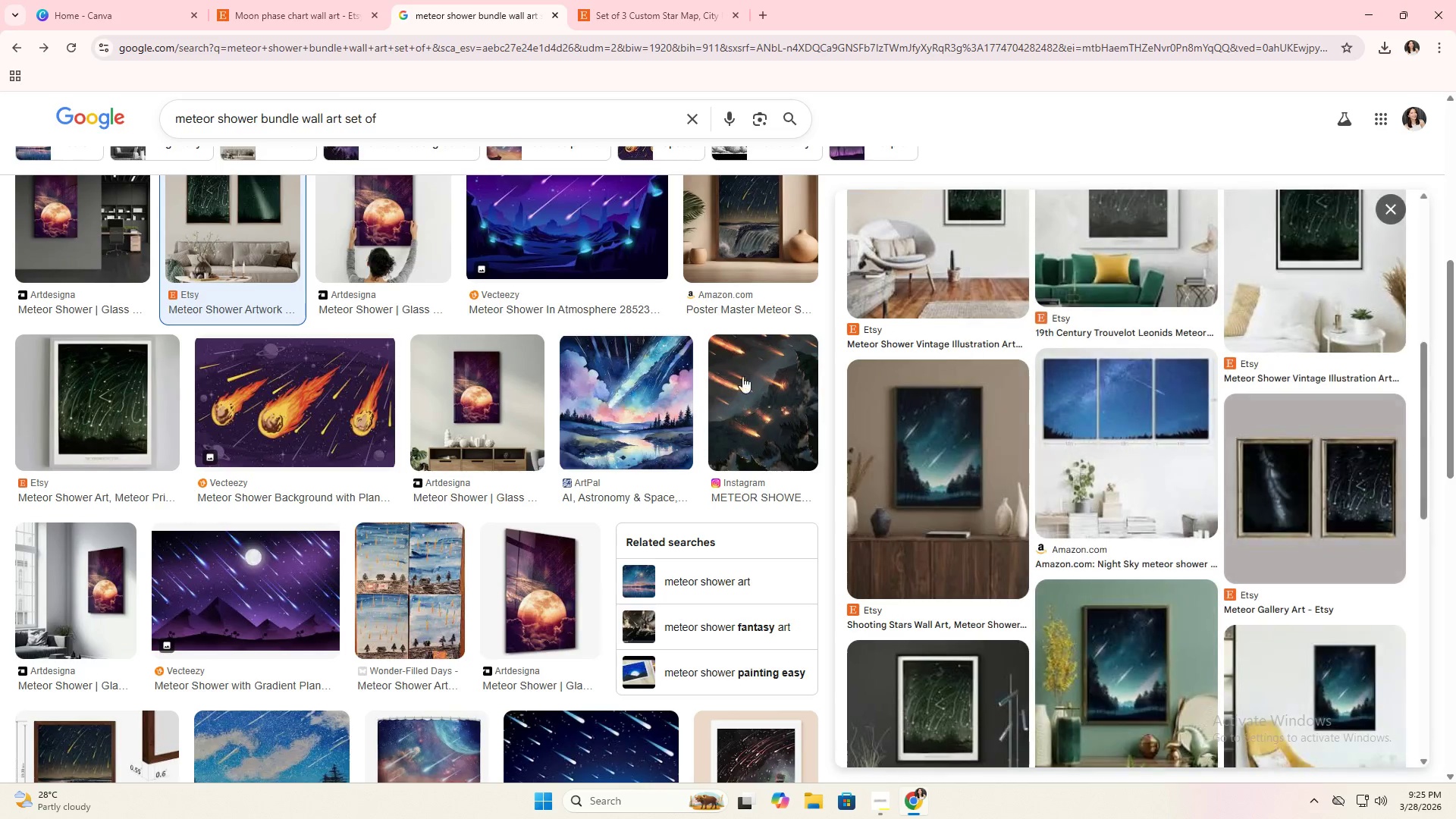 
scroll: coordinate [1022, 538], scroll_direction: down, amount: 19.0
 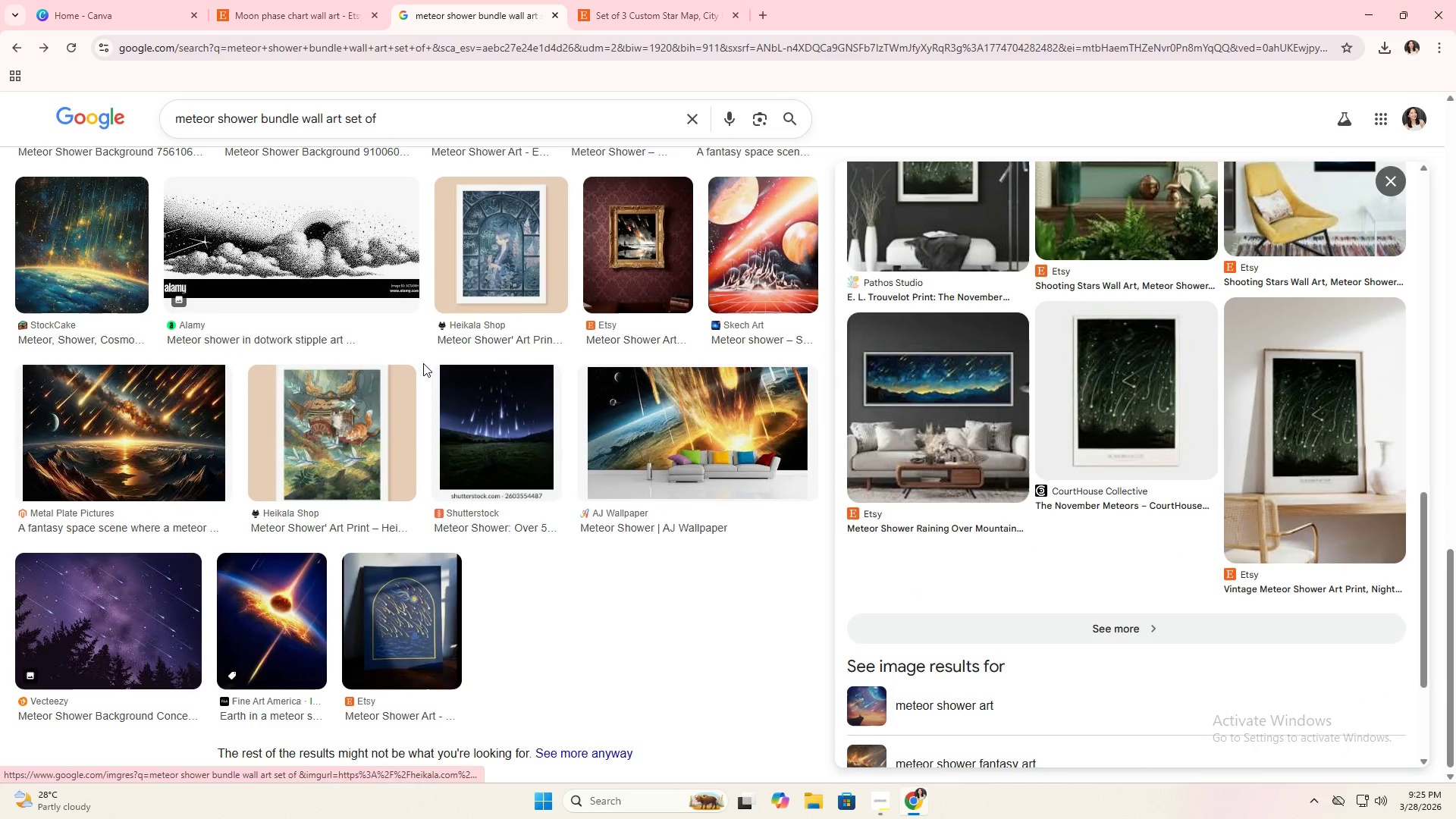 
key(Alt+AltLeft)
 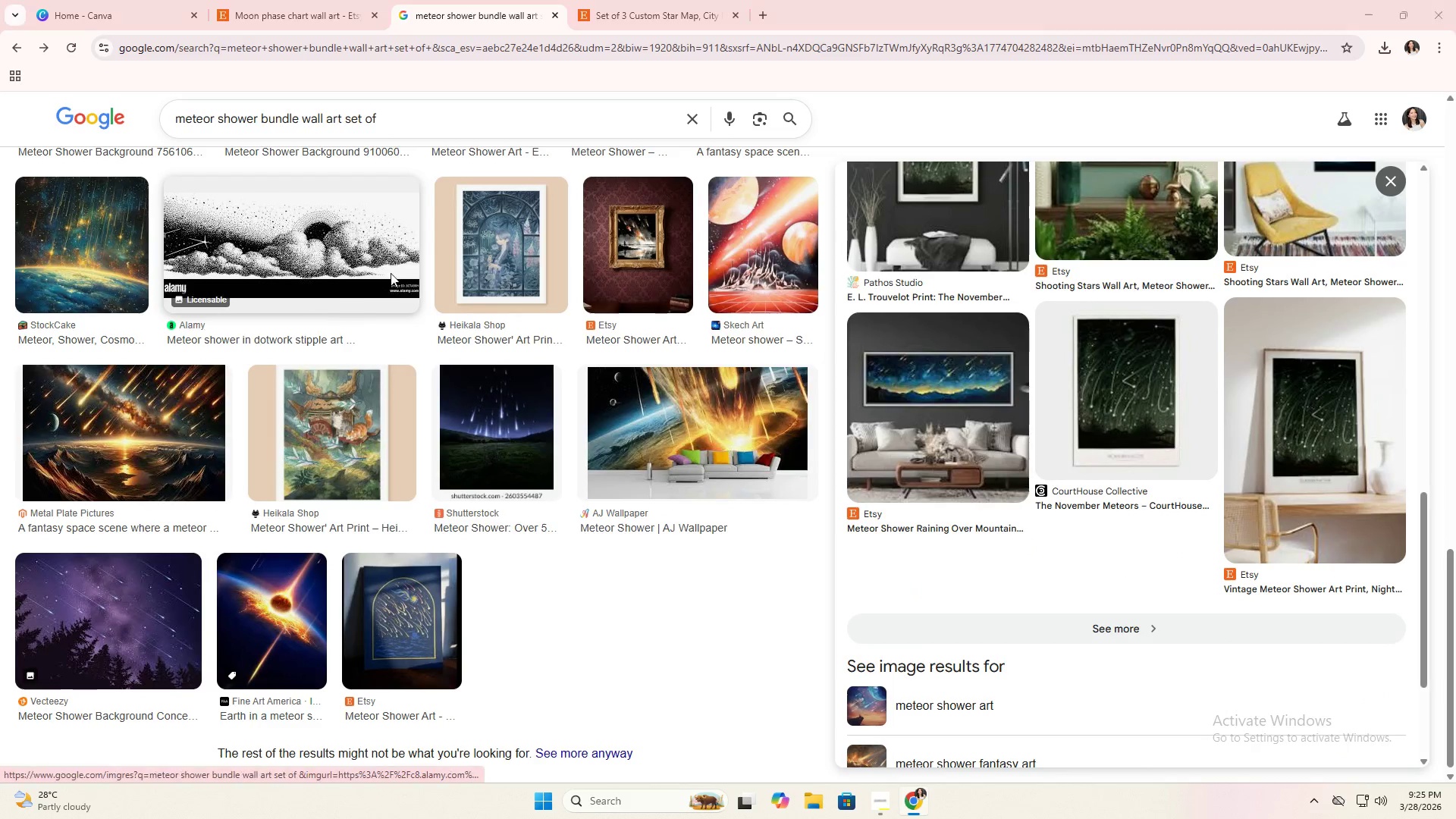 
key(Alt+Tab)